 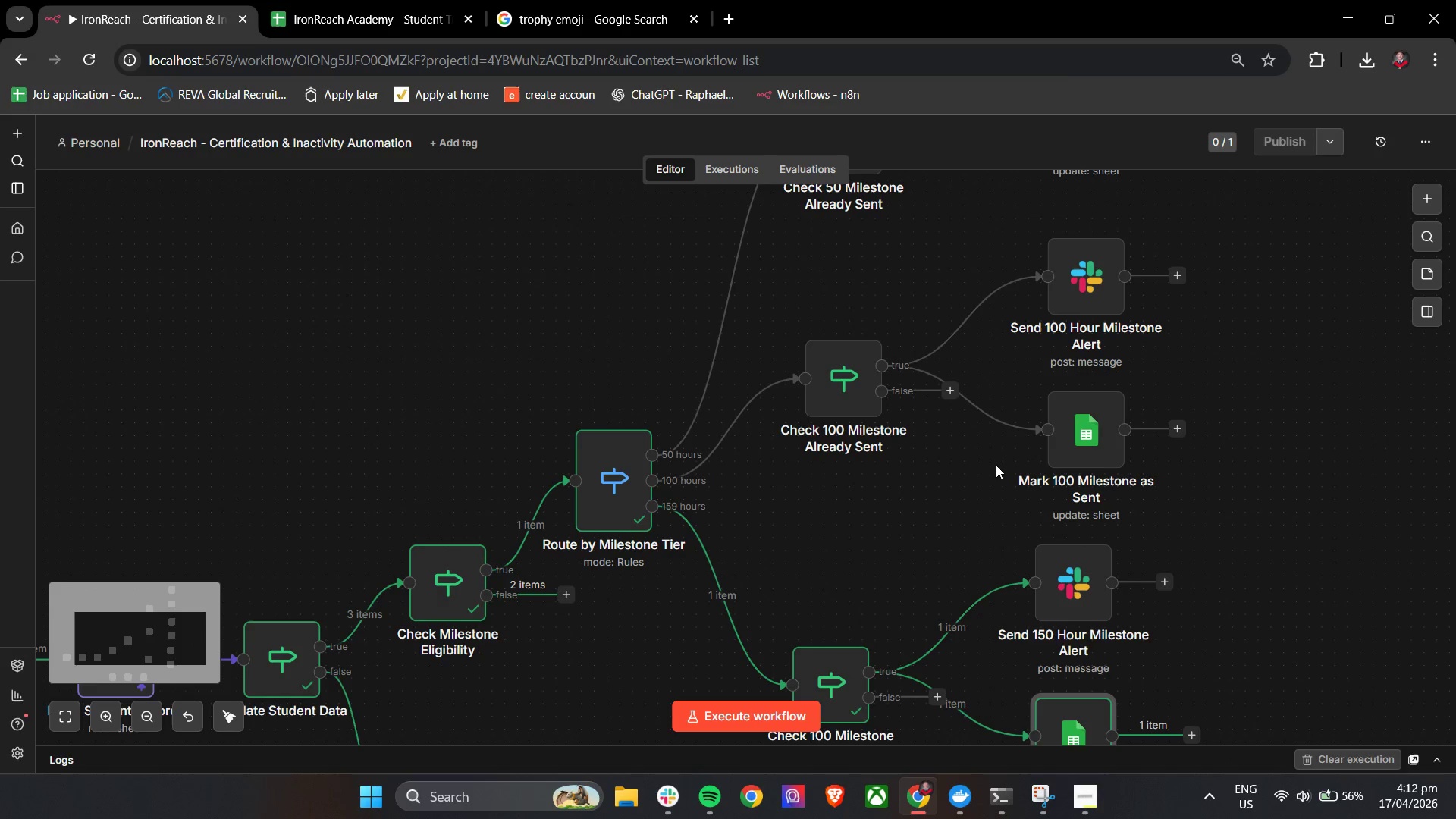 
scroll: coordinate [996, 465], scroll_direction: down, amount: 5.0
 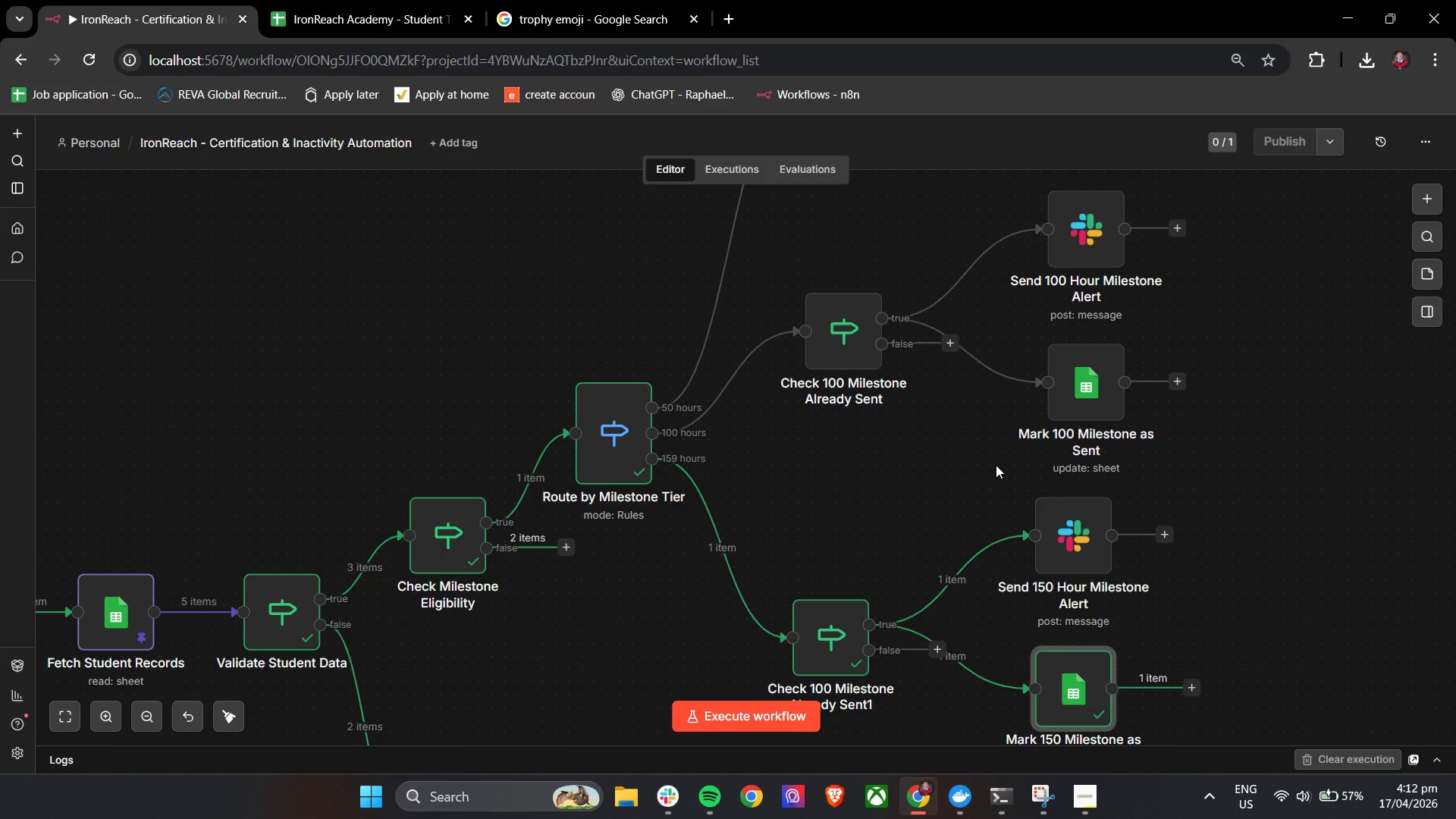 
wait(21.64)
 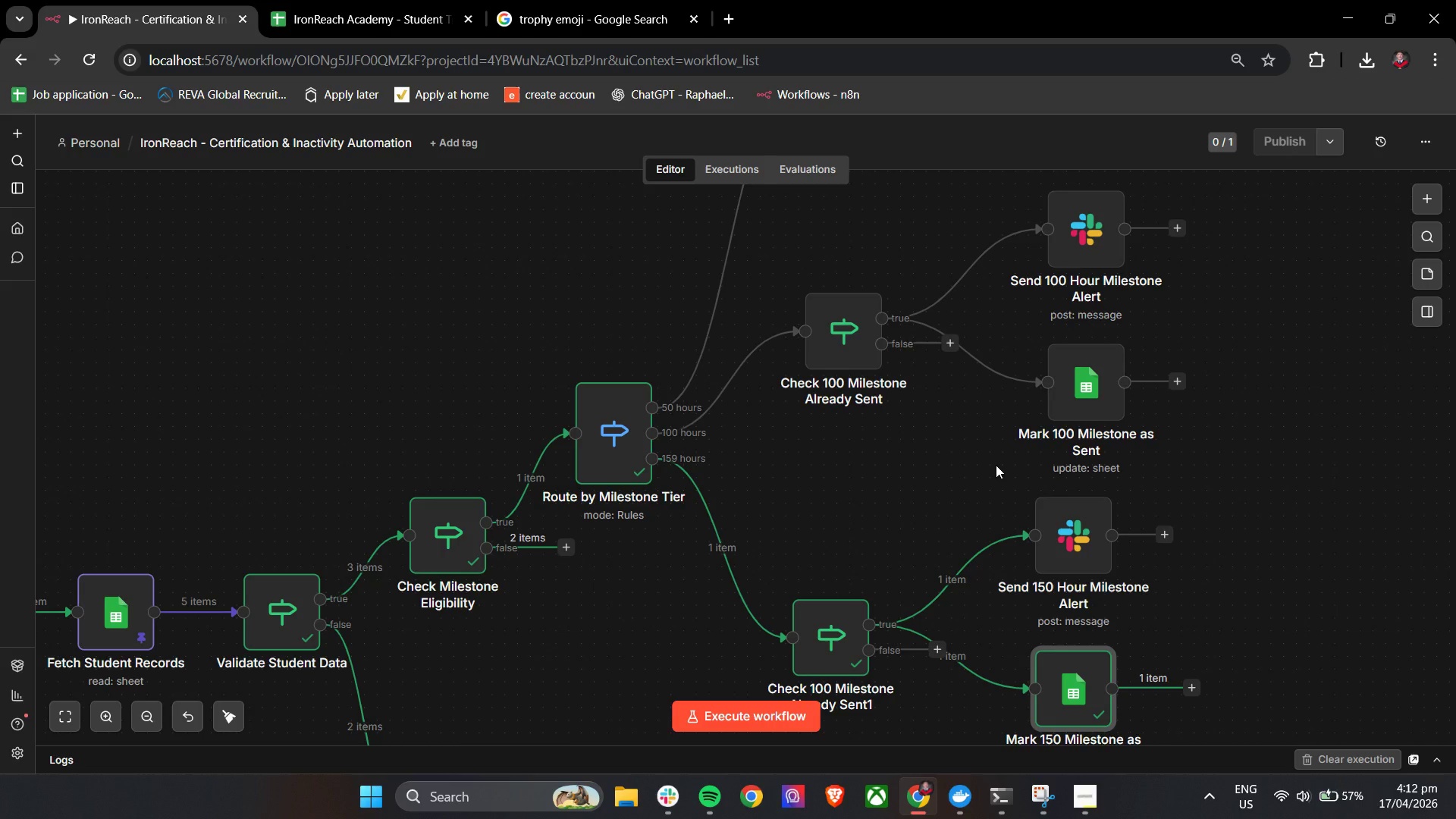 
hold_key(key=ControlLeft, duration=1.11)
scroll: coordinate [915, 469], scroll_direction: down, amount: 4.0
 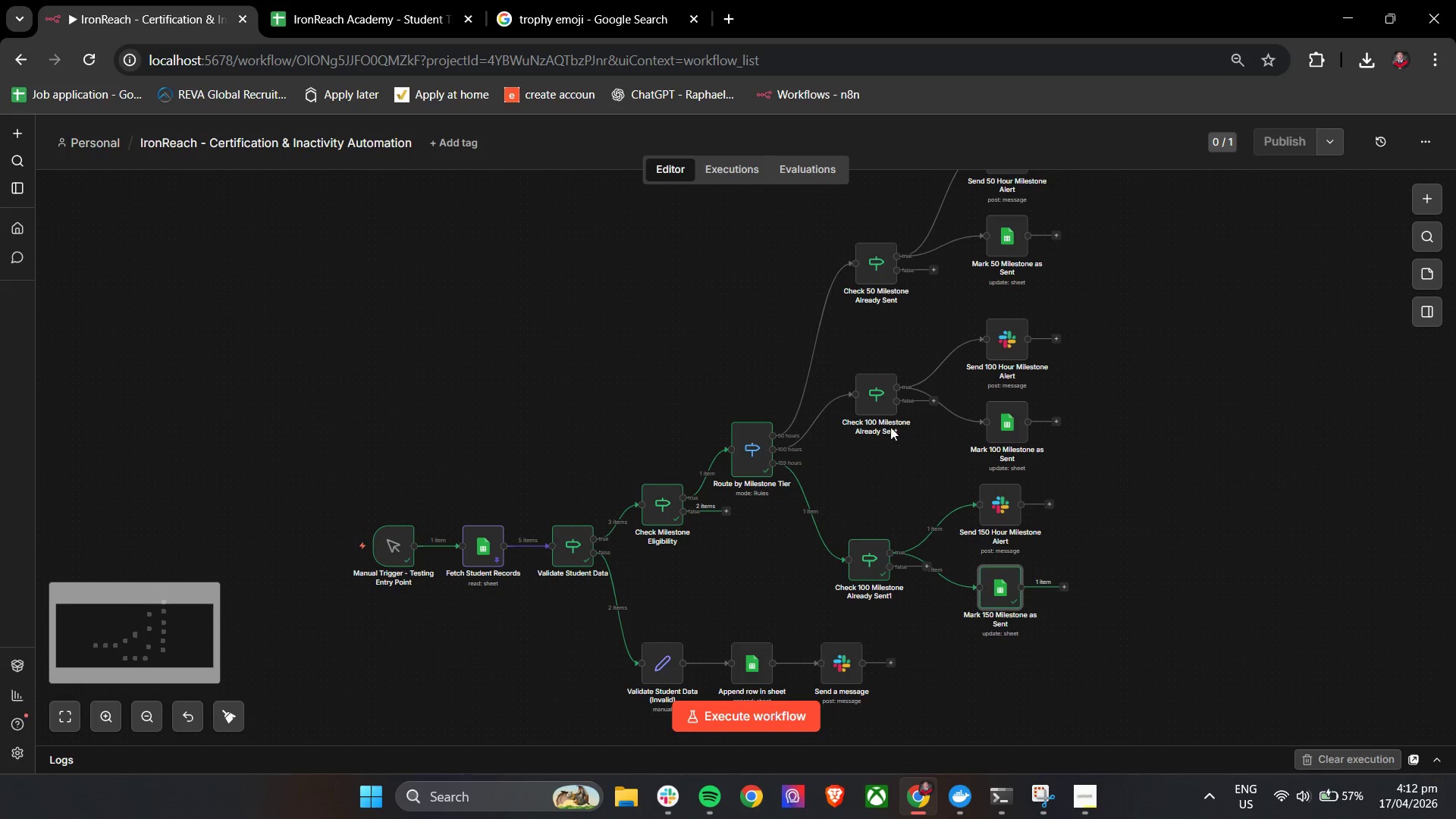 
left_click_drag(start_coordinate=[877, 416], to_coordinate=[877, 430])
 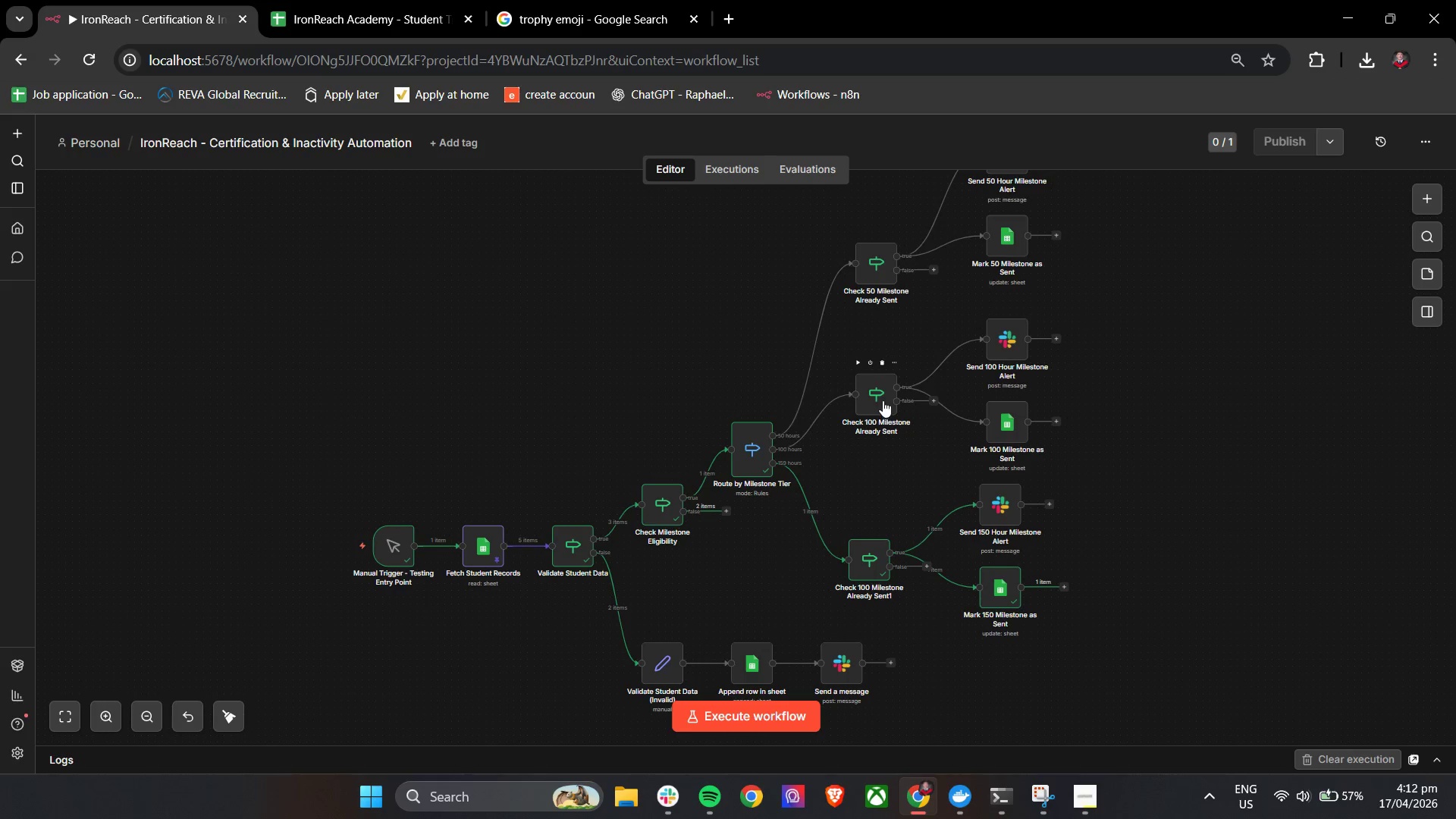 
left_click_drag(start_coordinate=[883, 398], to_coordinate=[879, 419])
 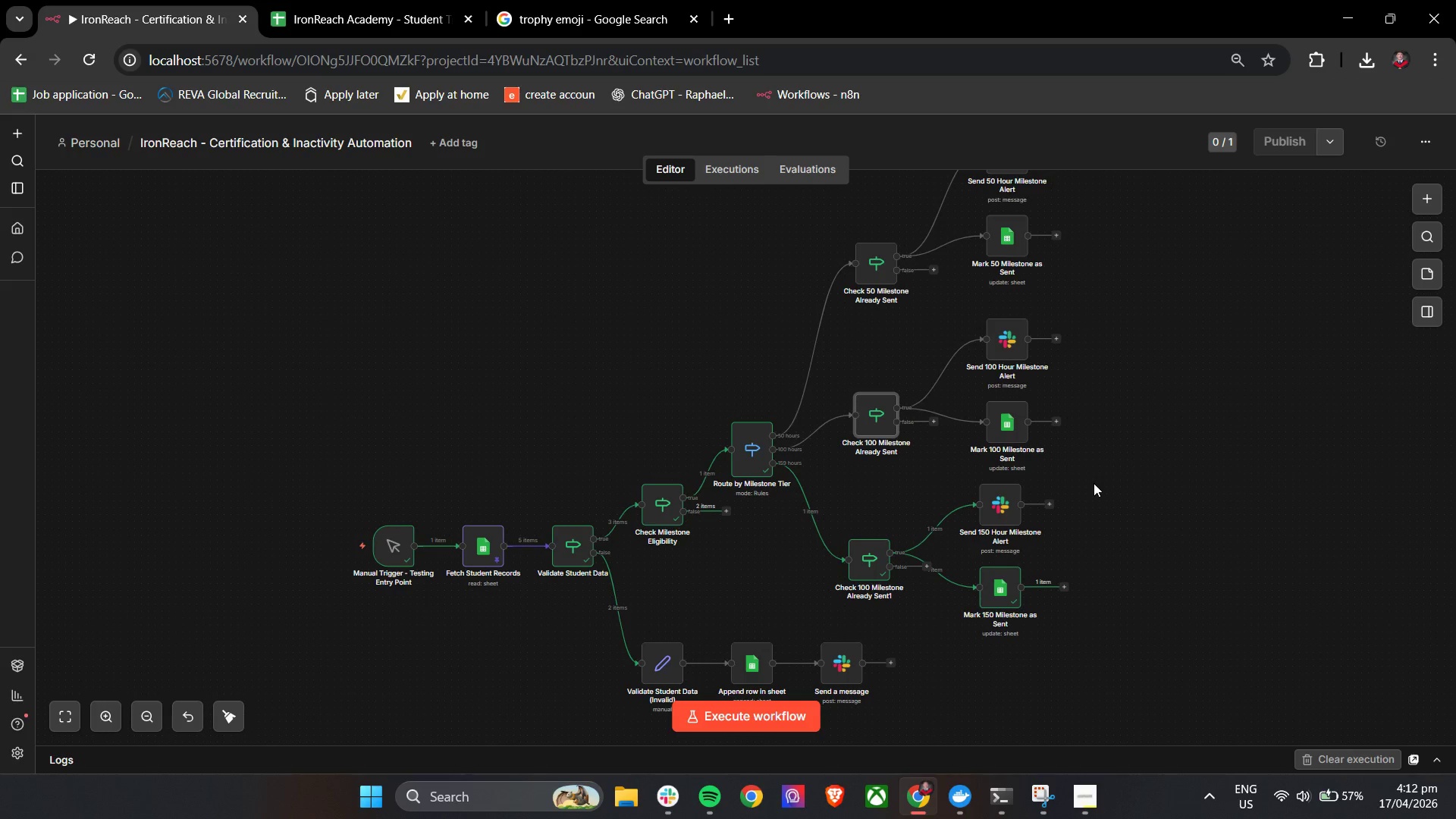 
scroll: coordinate [1094, 484], scroll_direction: down, amount: 1.0
 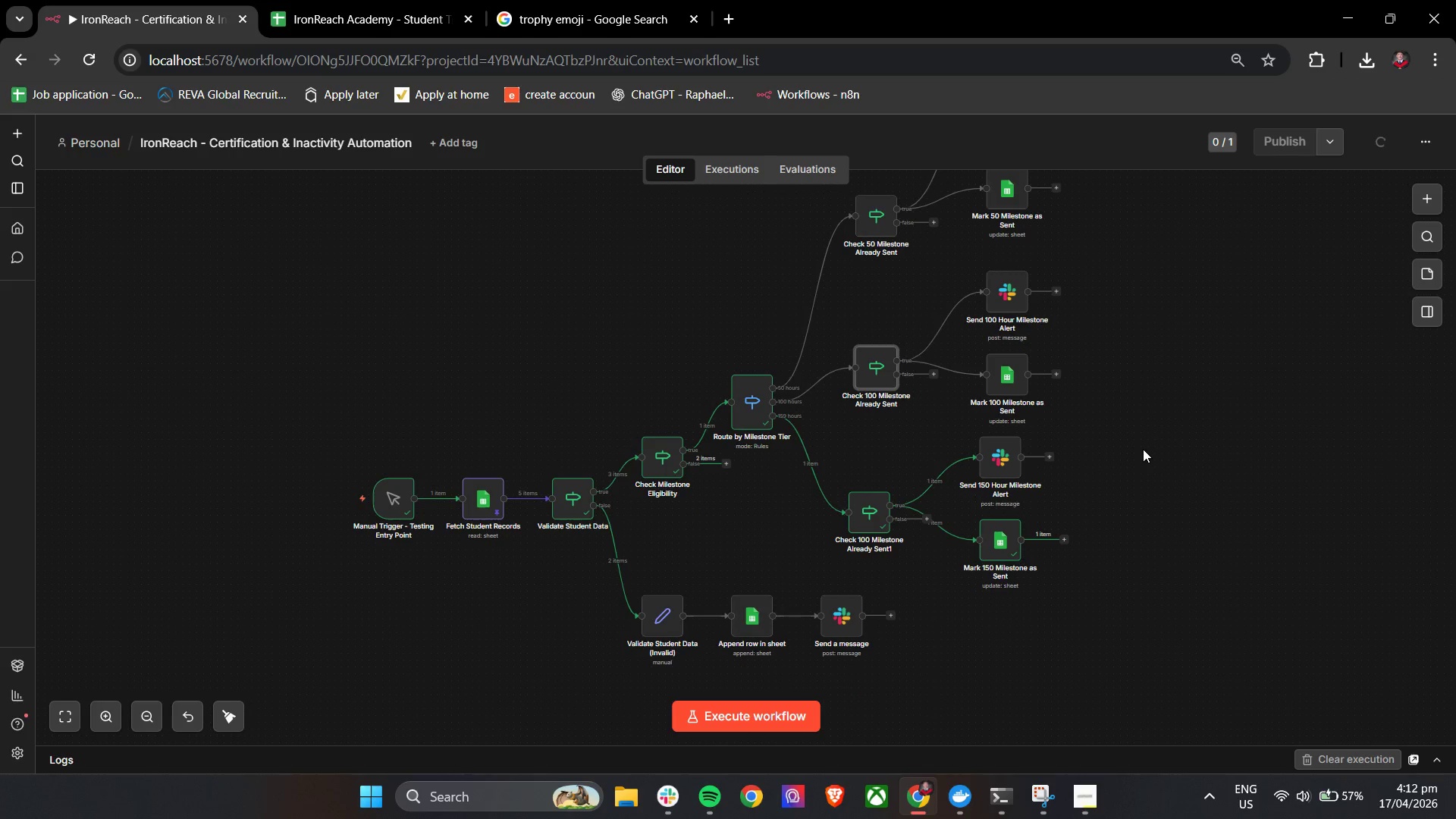 
hold_key(key=ControlLeft, duration=0.61)
scroll: coordinate [1143, 449], scroll_direction: down, amount: 1.0
 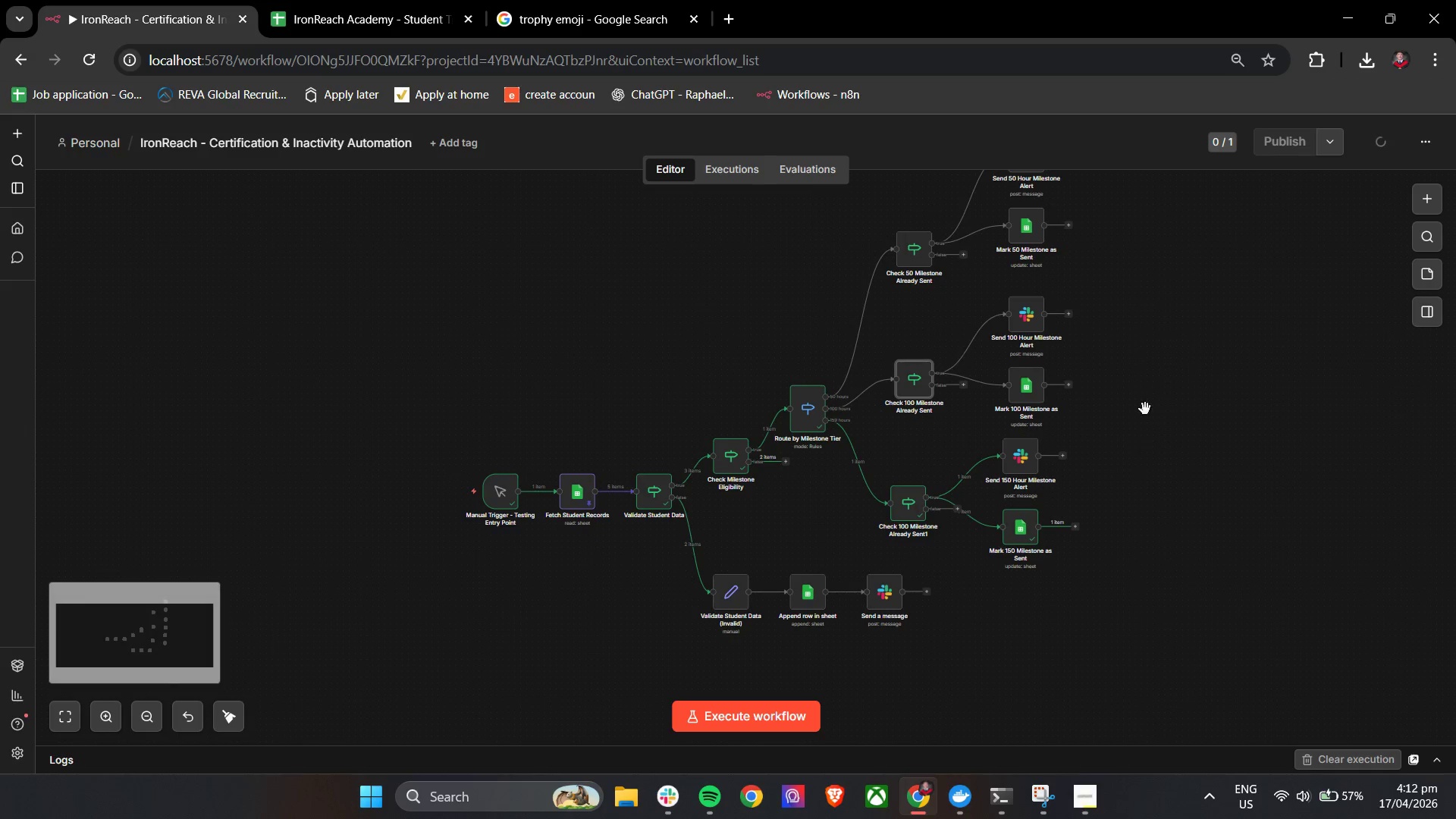 
left_click_drag(start_coordinate=[1154, 381], to_coordinate=[1122, 432])
 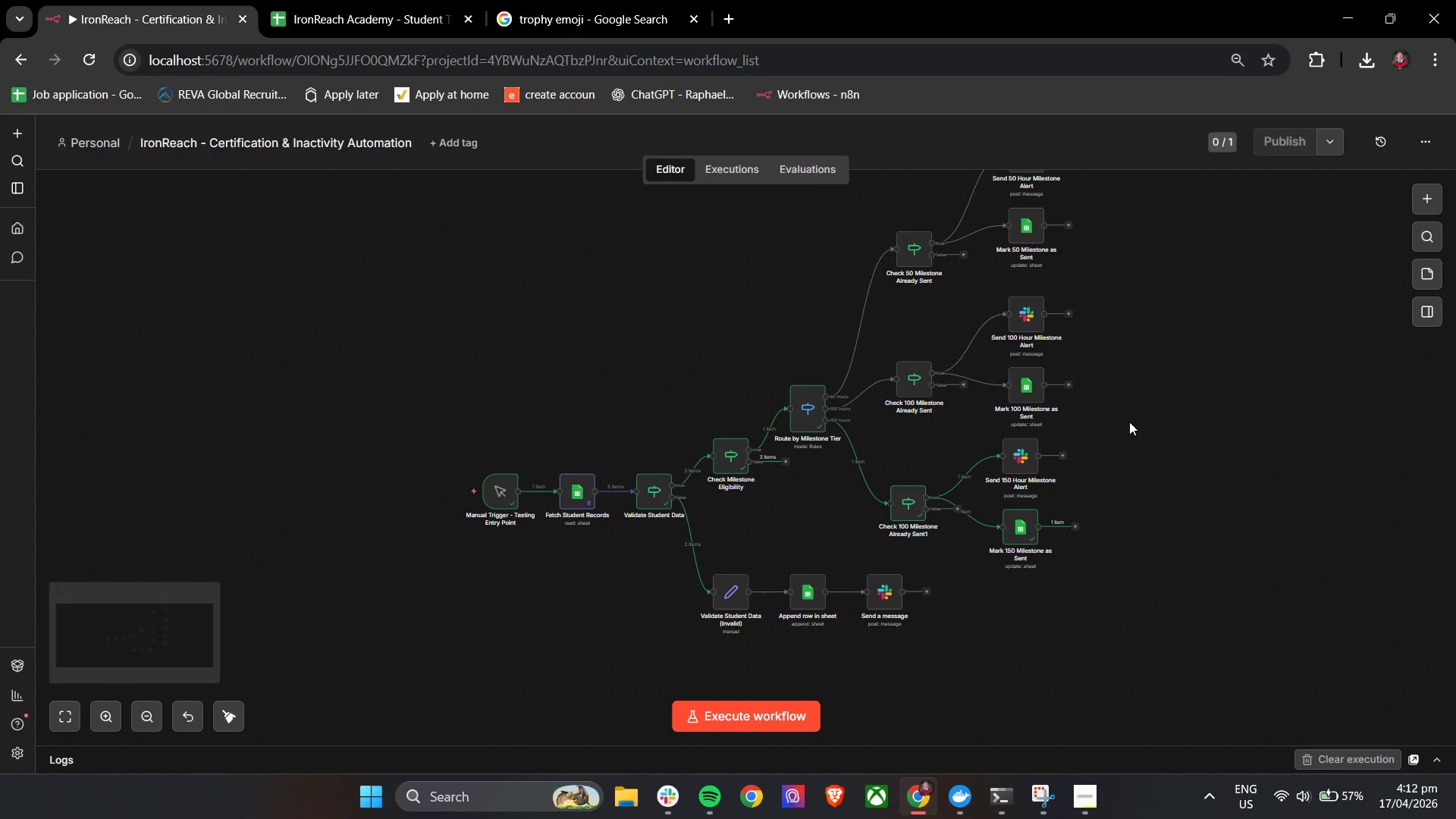 
hold_key(key=ControlLeft, duration=1.34)
left_click_drag(start_coordinate=[1186, 351], to_coordinate=[1120, 437])
 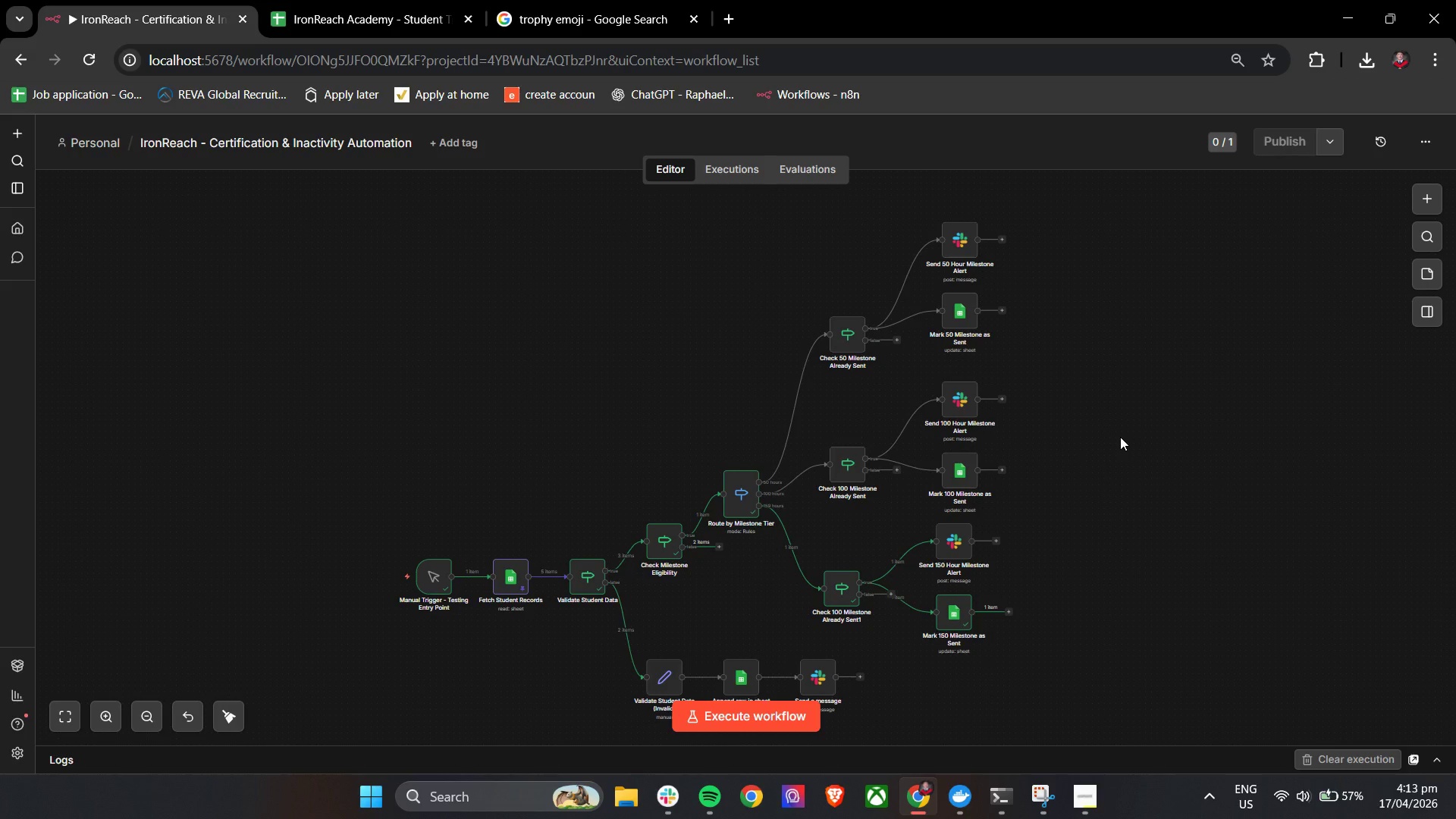 
wait(27.86)
 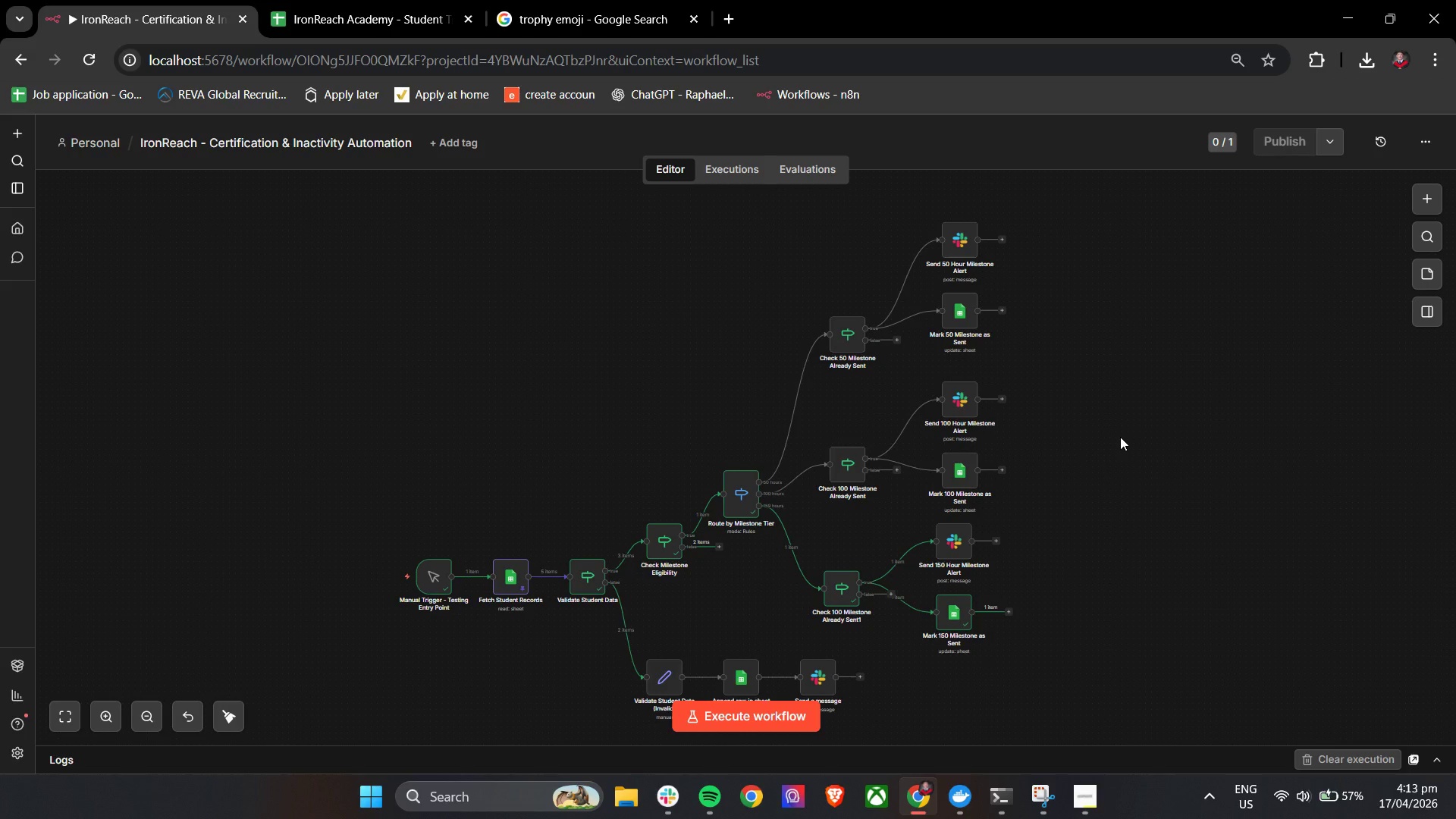 
hold_key(key=ControlLeft, duration=0.7)
scroll: coordinate [1029, 516], scroll_direction: up, amount: 5.0
 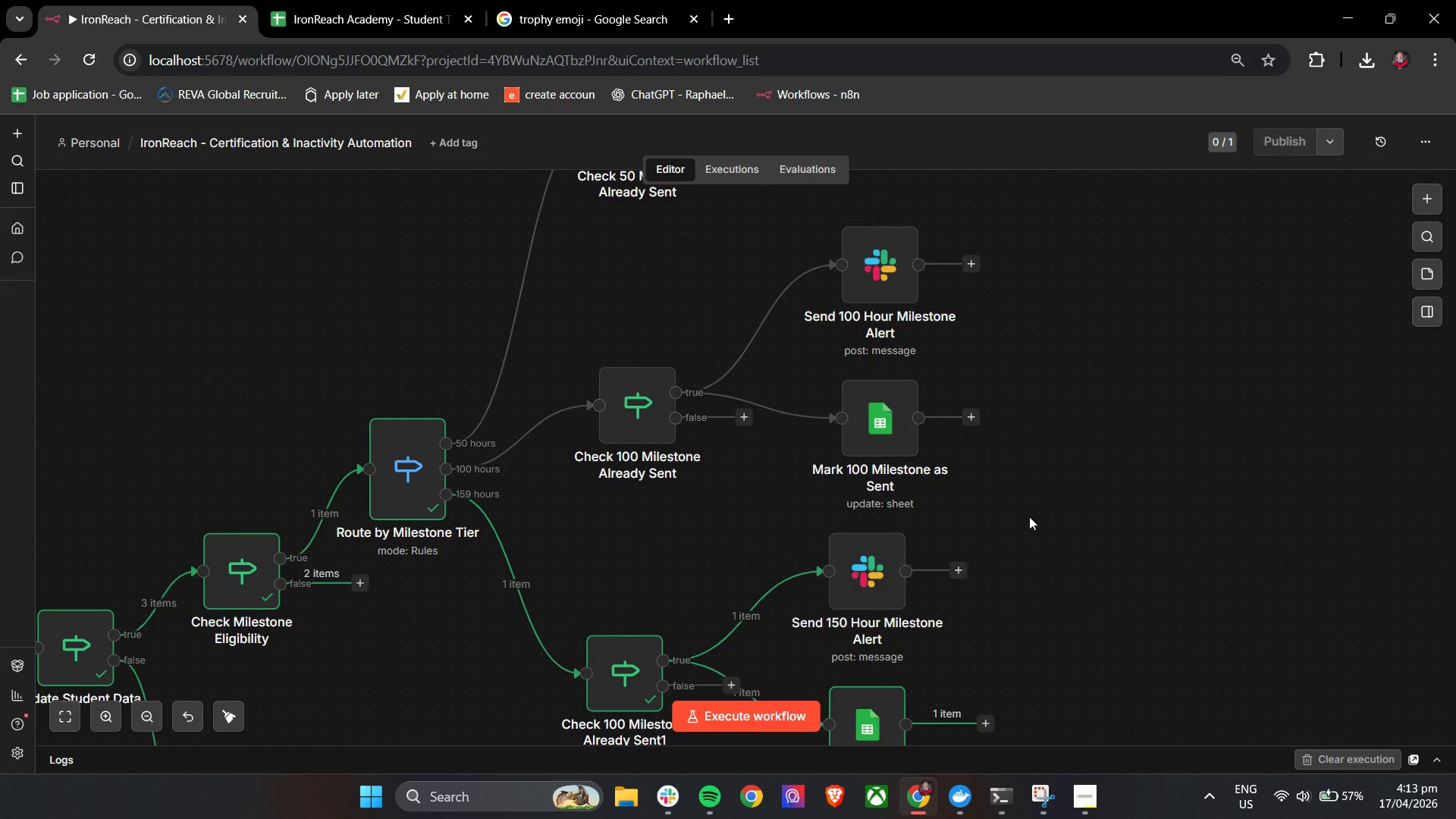 
wait(8.78)
 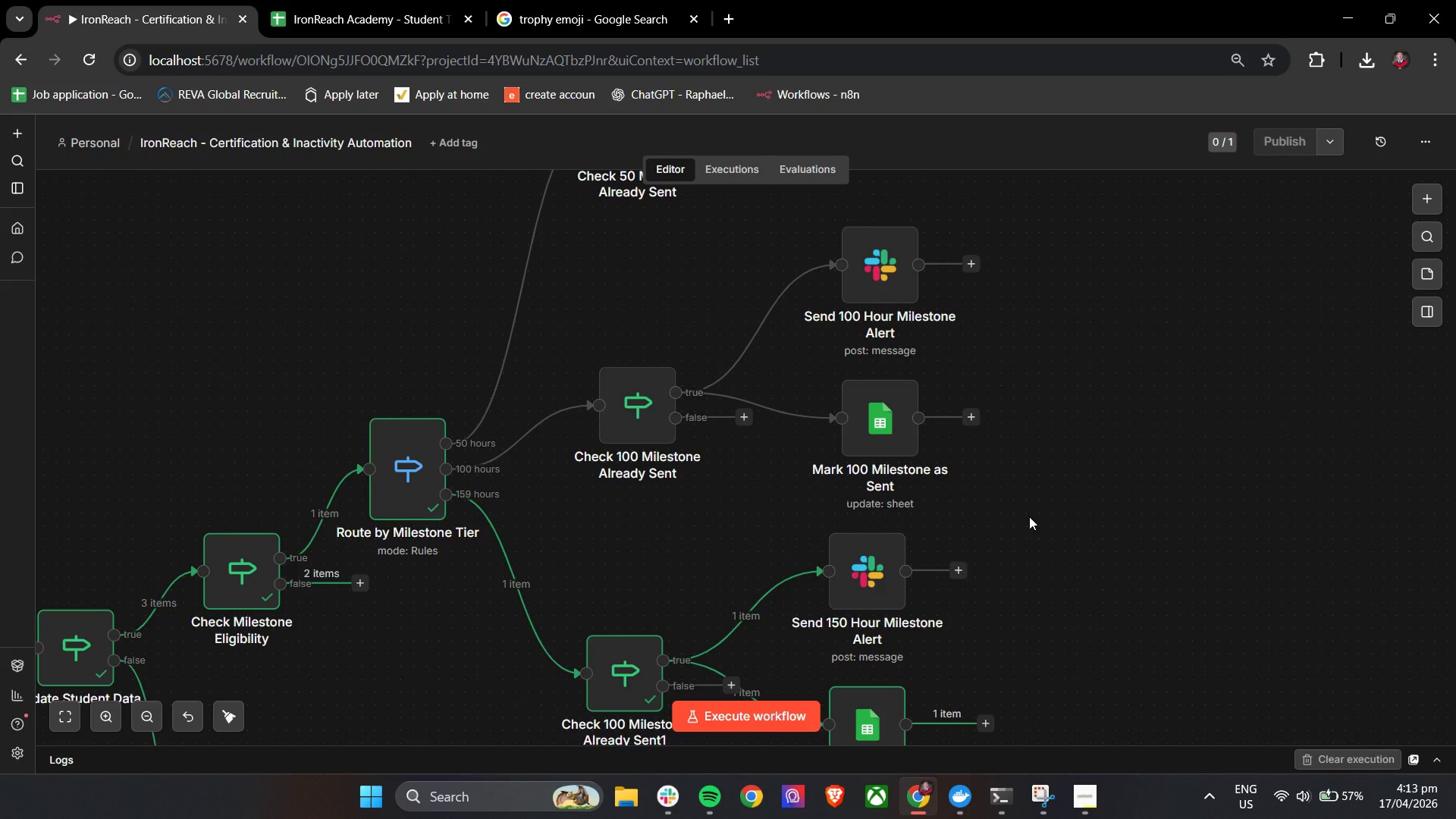 
scroll: coordinate [1017, 517], scroll_direction: down, amount: 5.0
 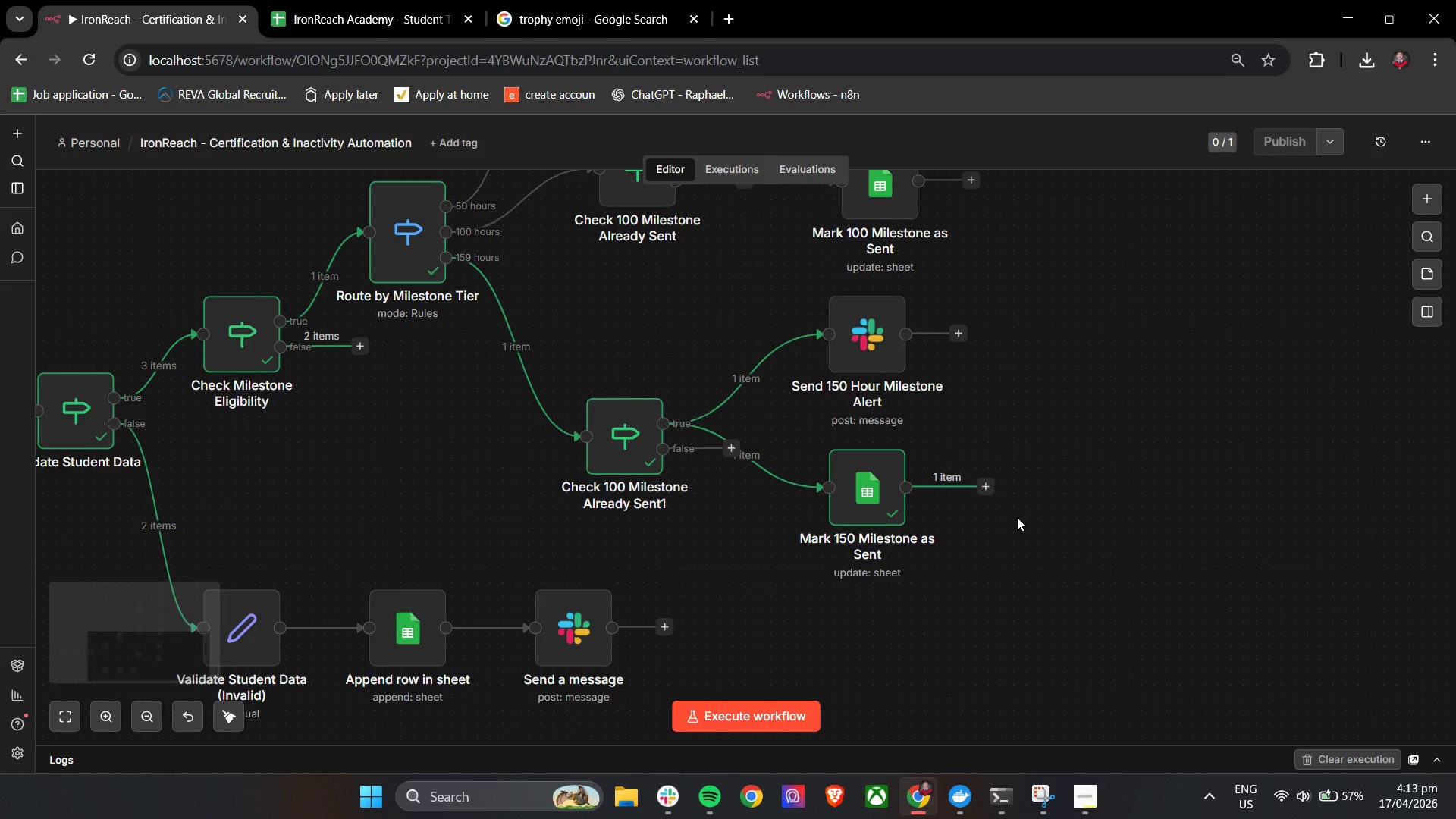 
scroll: coordinate [1017, 517], scroll_direction: up, amount: 2.0
 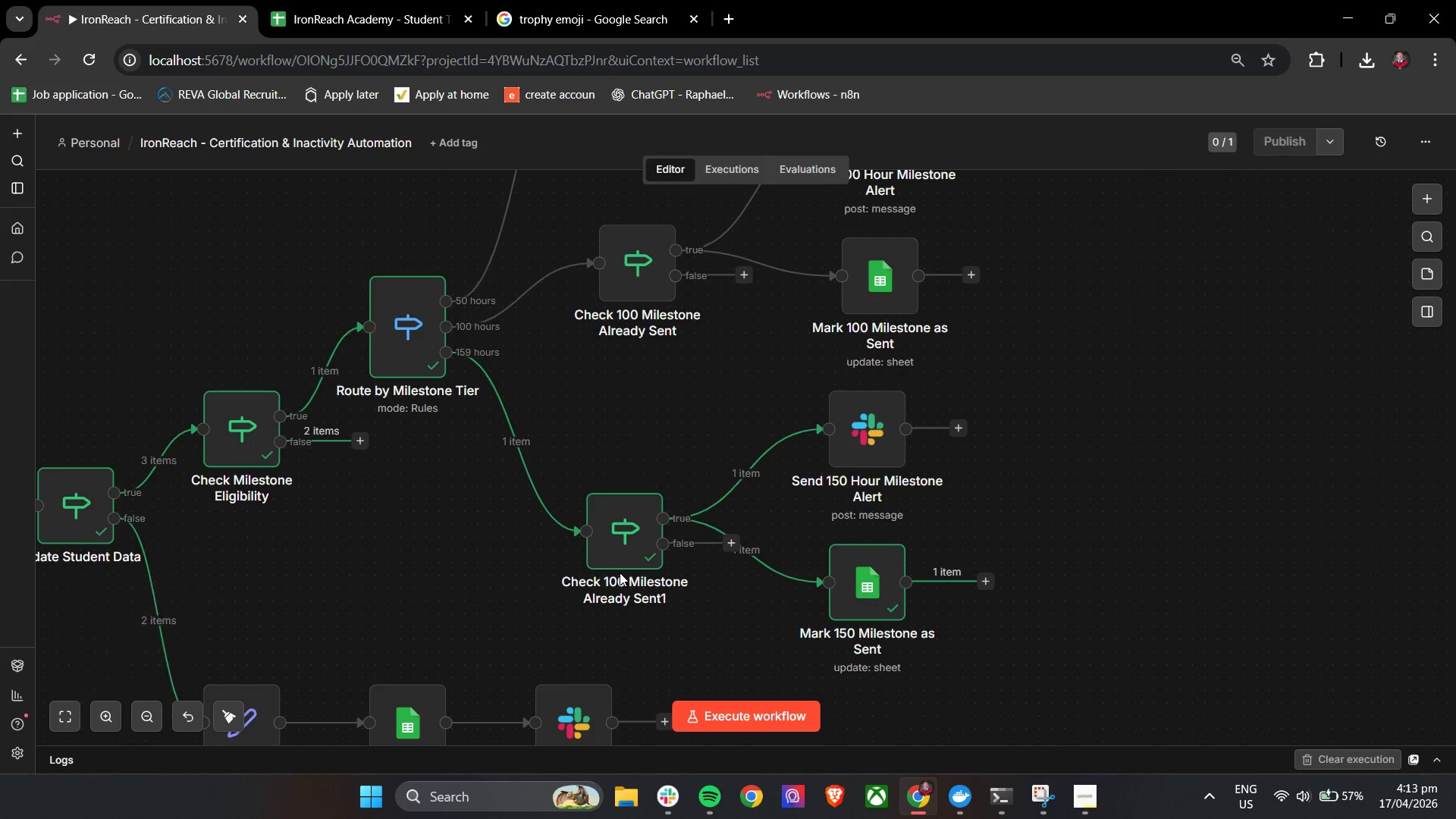 
double_click([610, 538])
 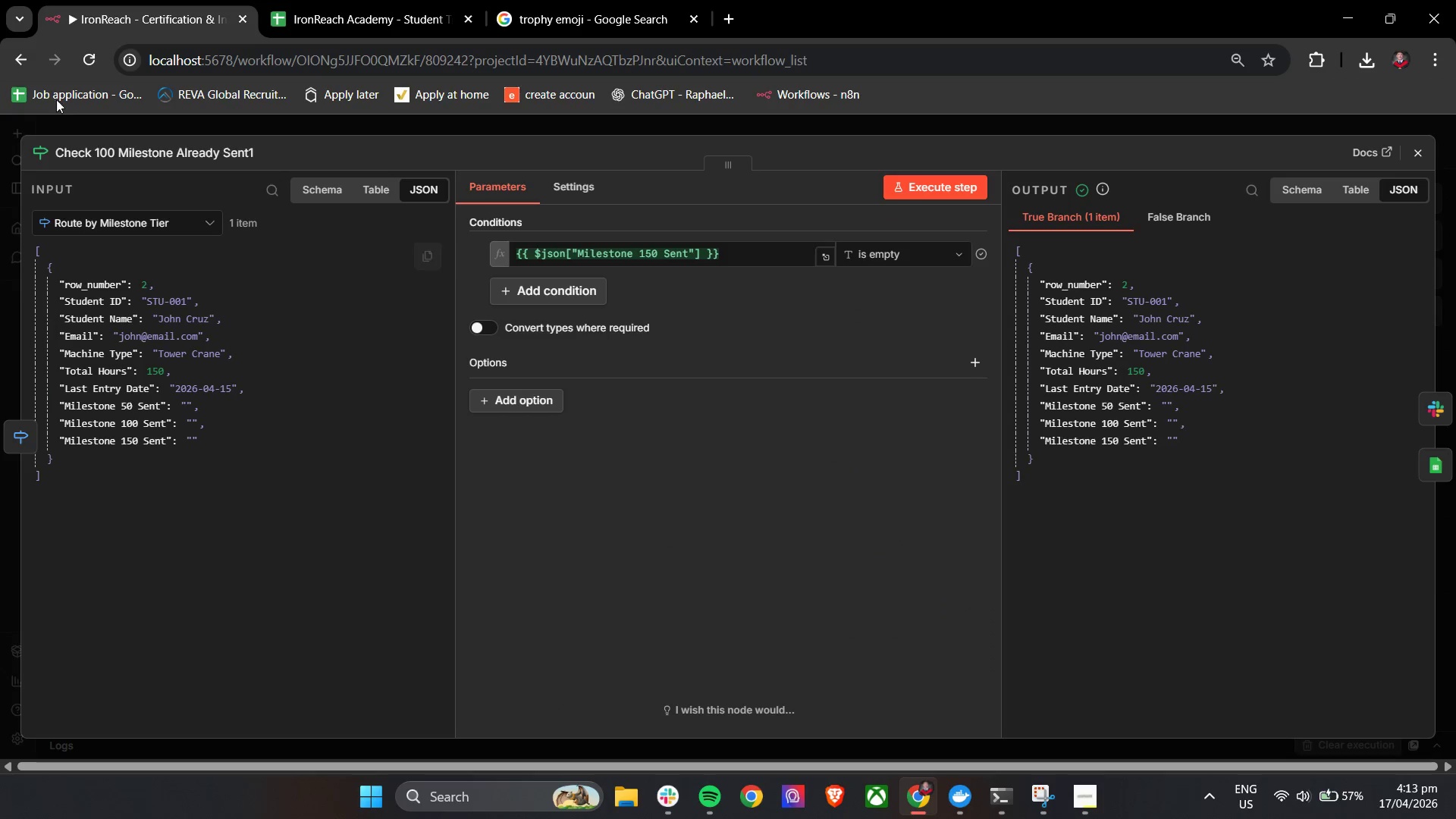 
left_click([94, 150])
 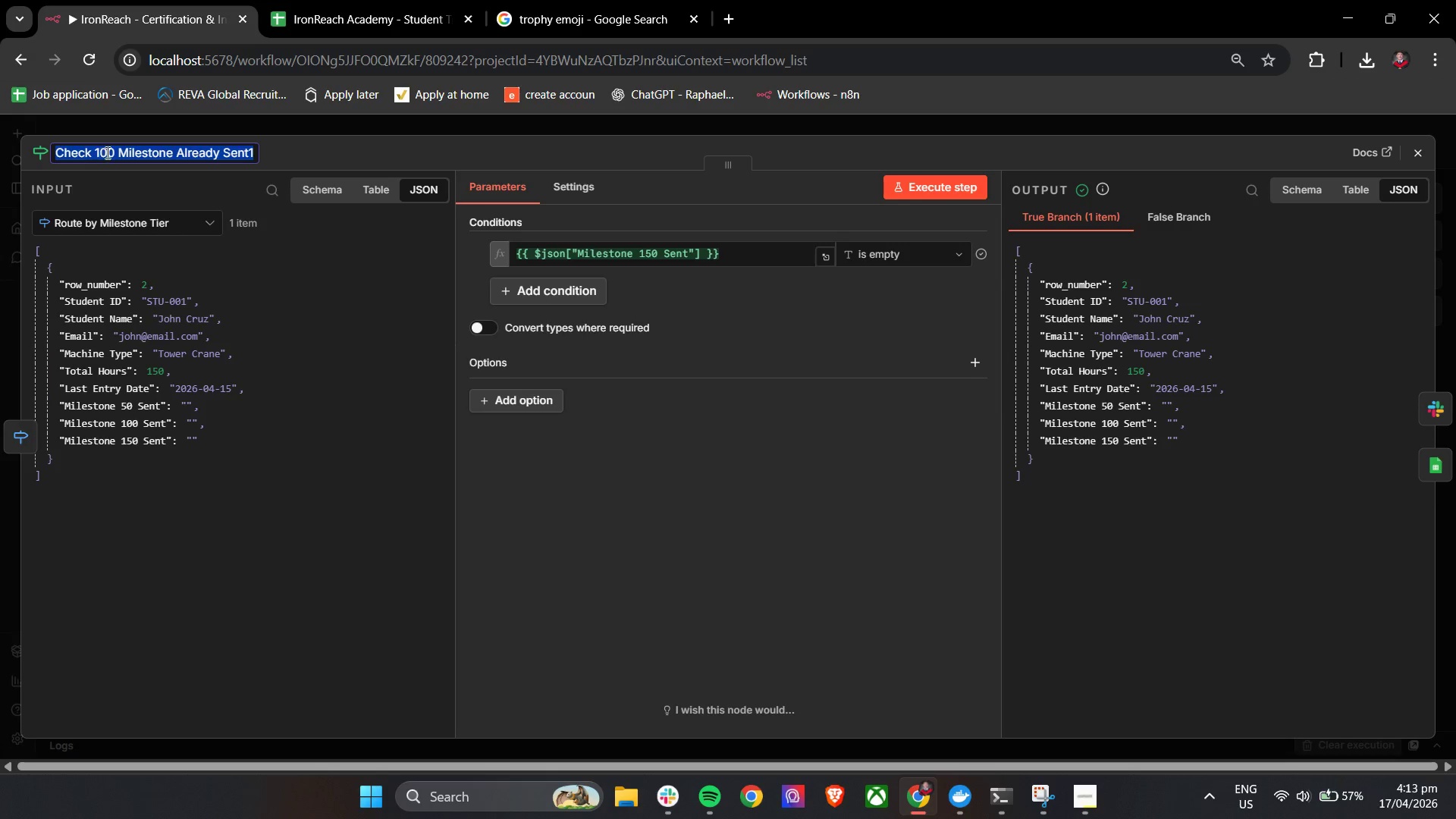 
left_click([113, 152])
 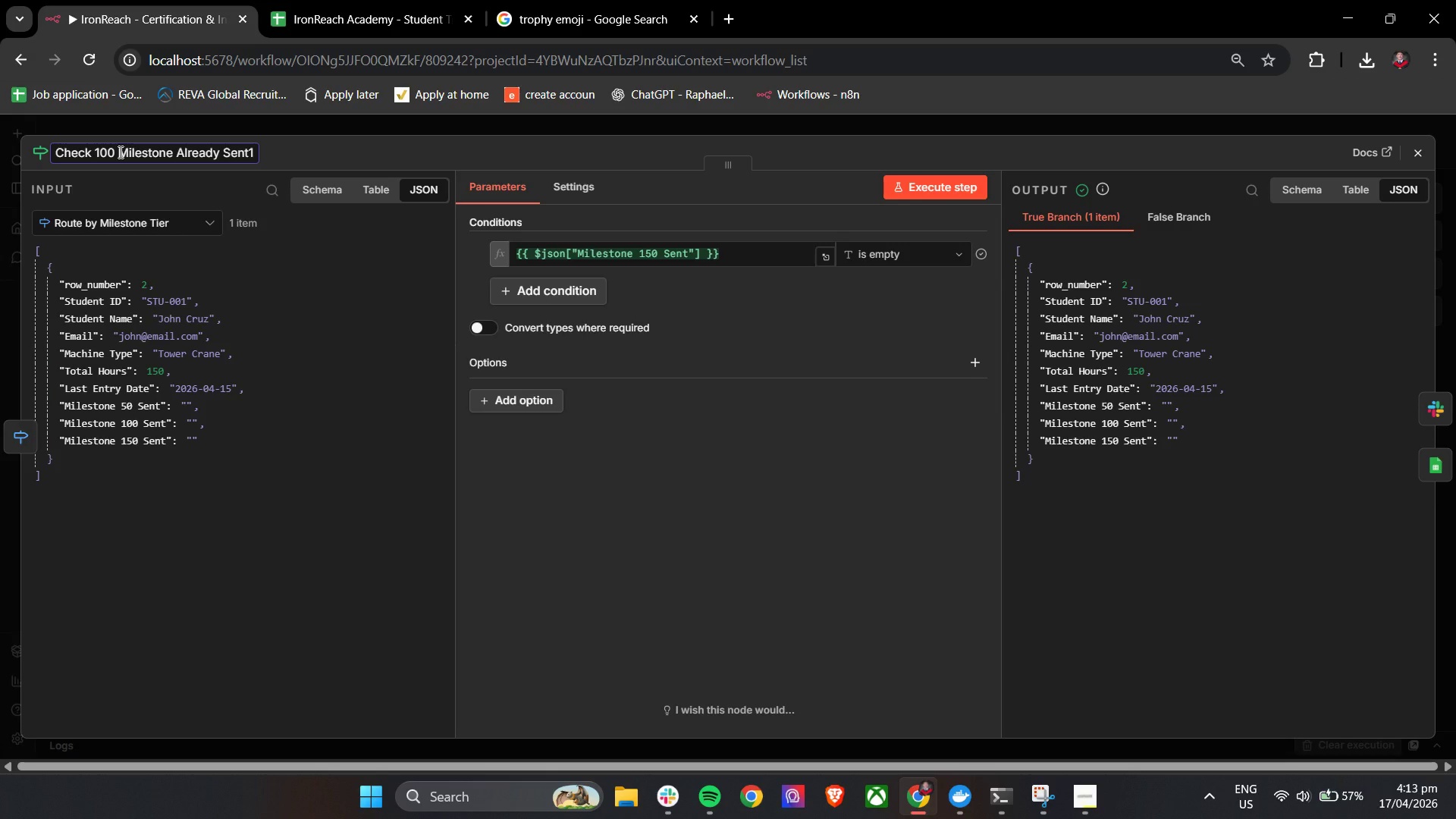 
key(Backspace)
key(Backspace)
type(50)
 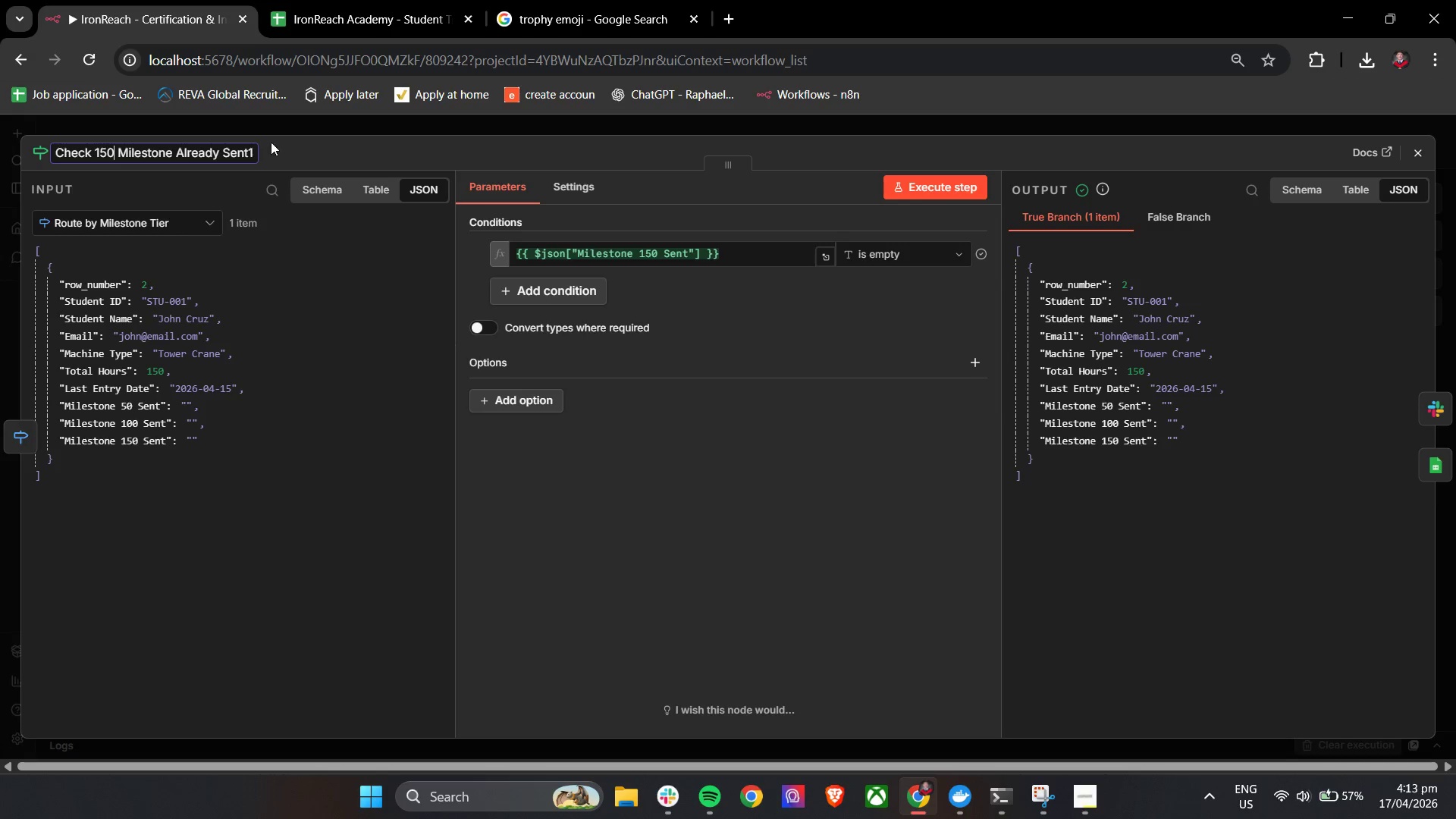 
left_click([256, 154])
 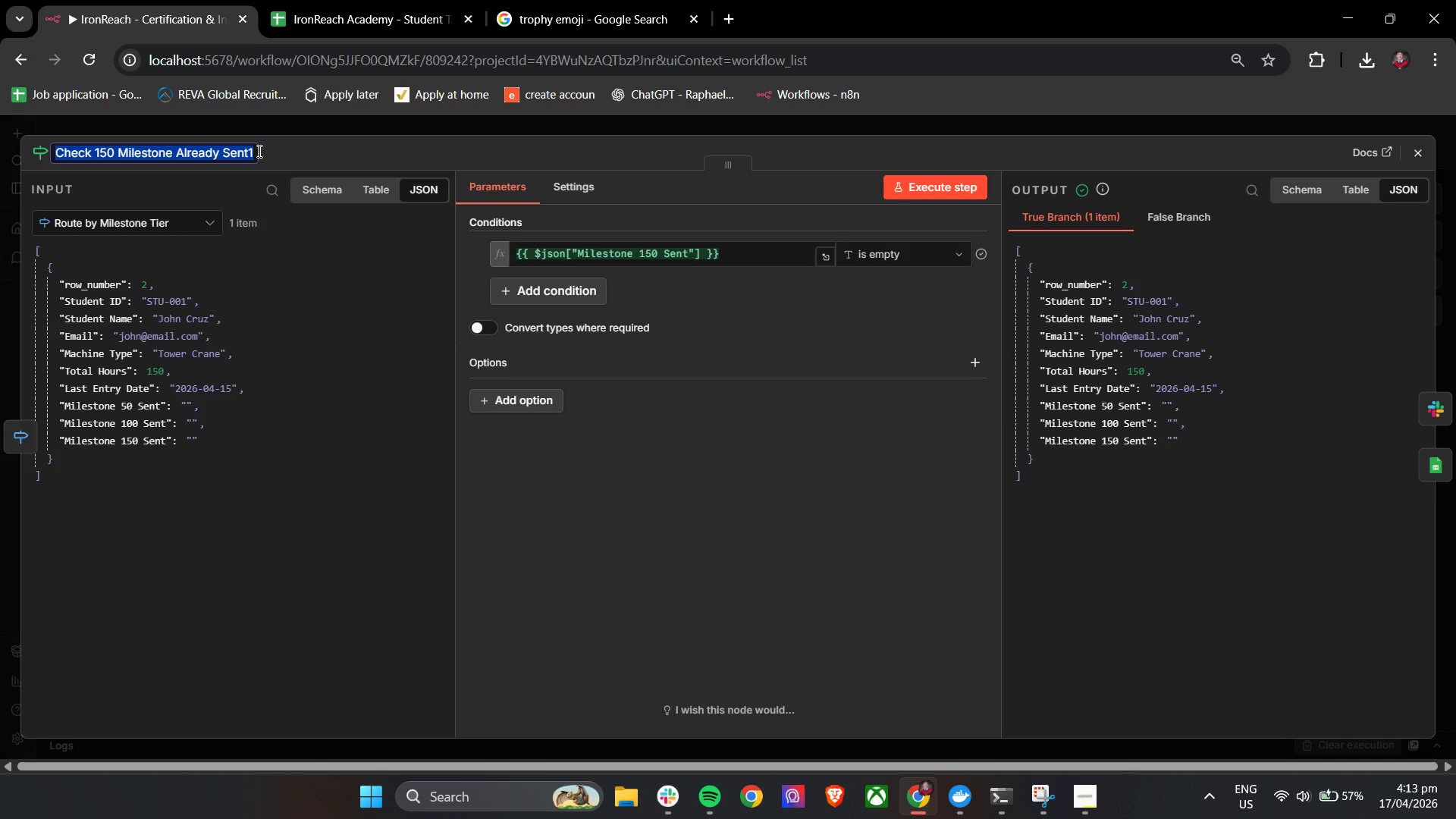 
key(ArrowRight)
 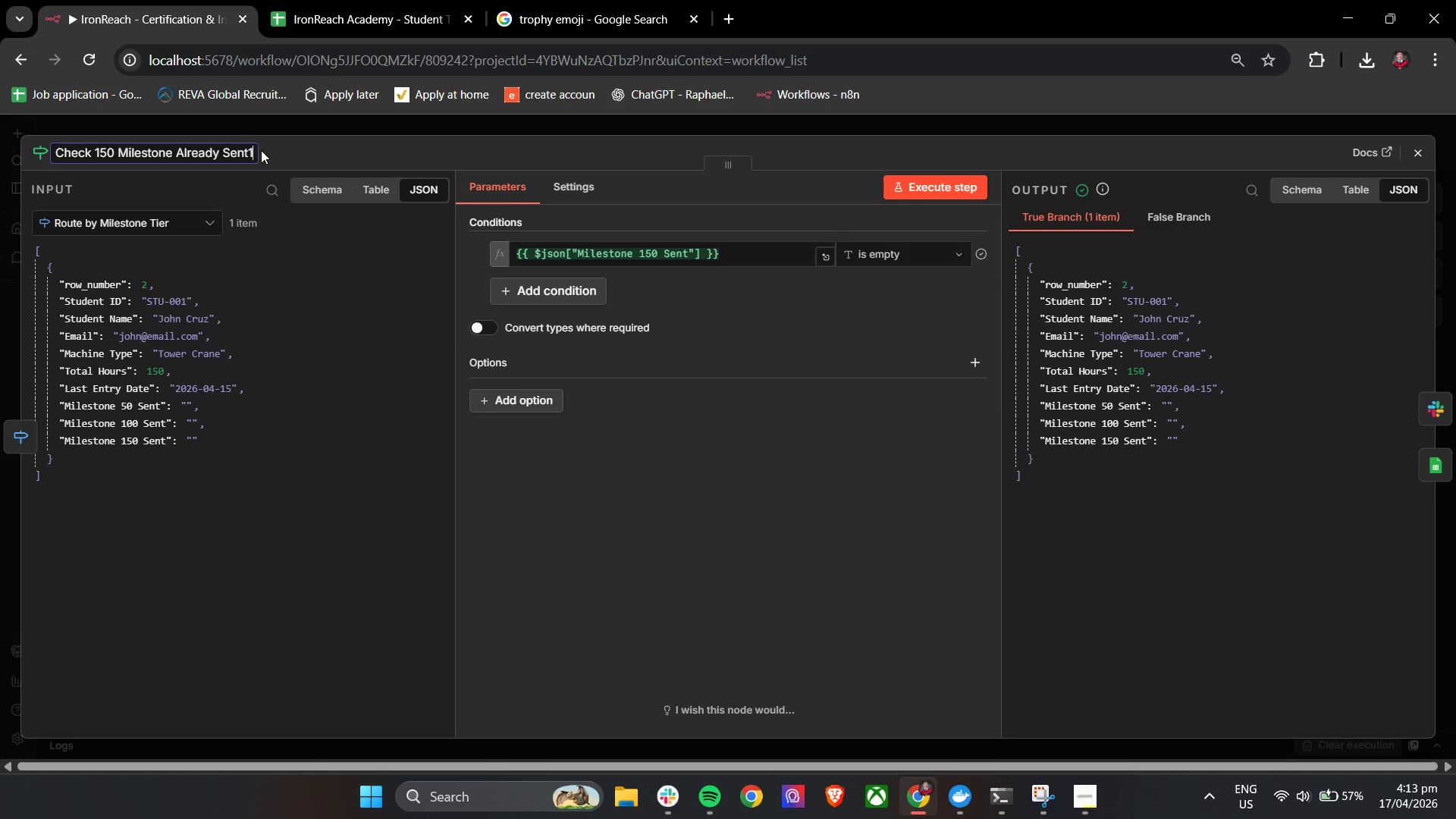 
key(Backspace)
 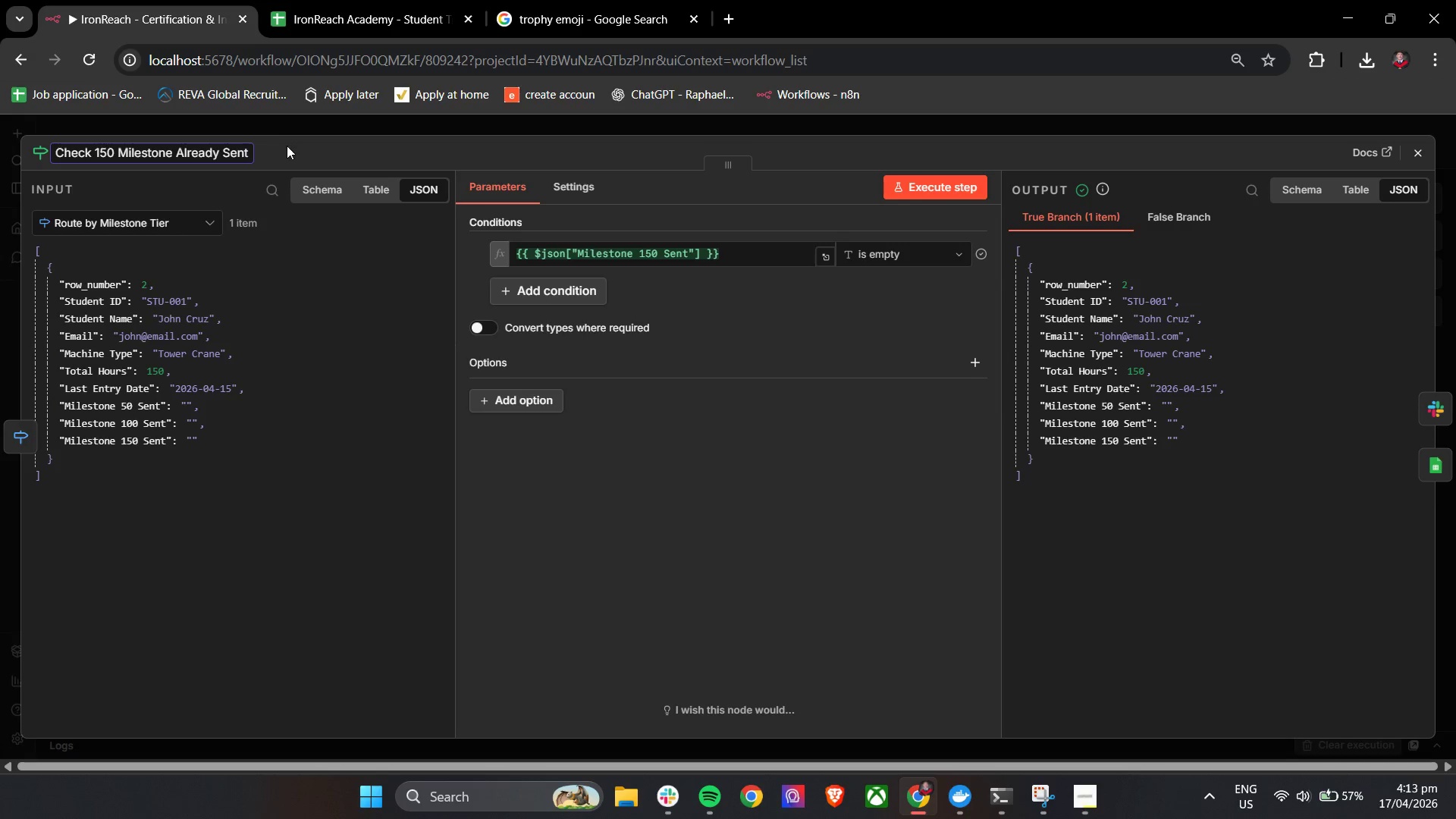 
left_click([290, 144])
 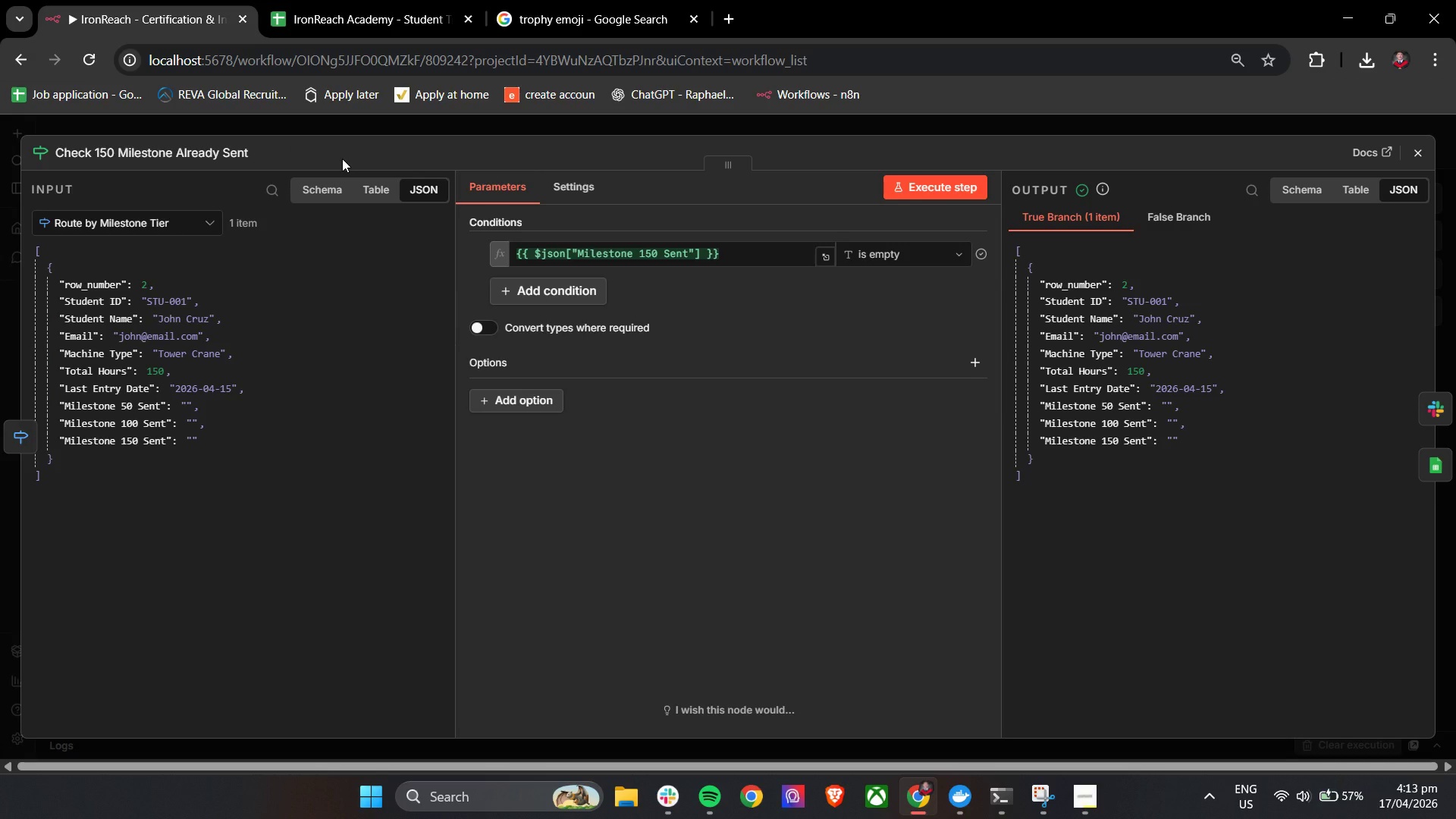 
wait(5.19)
 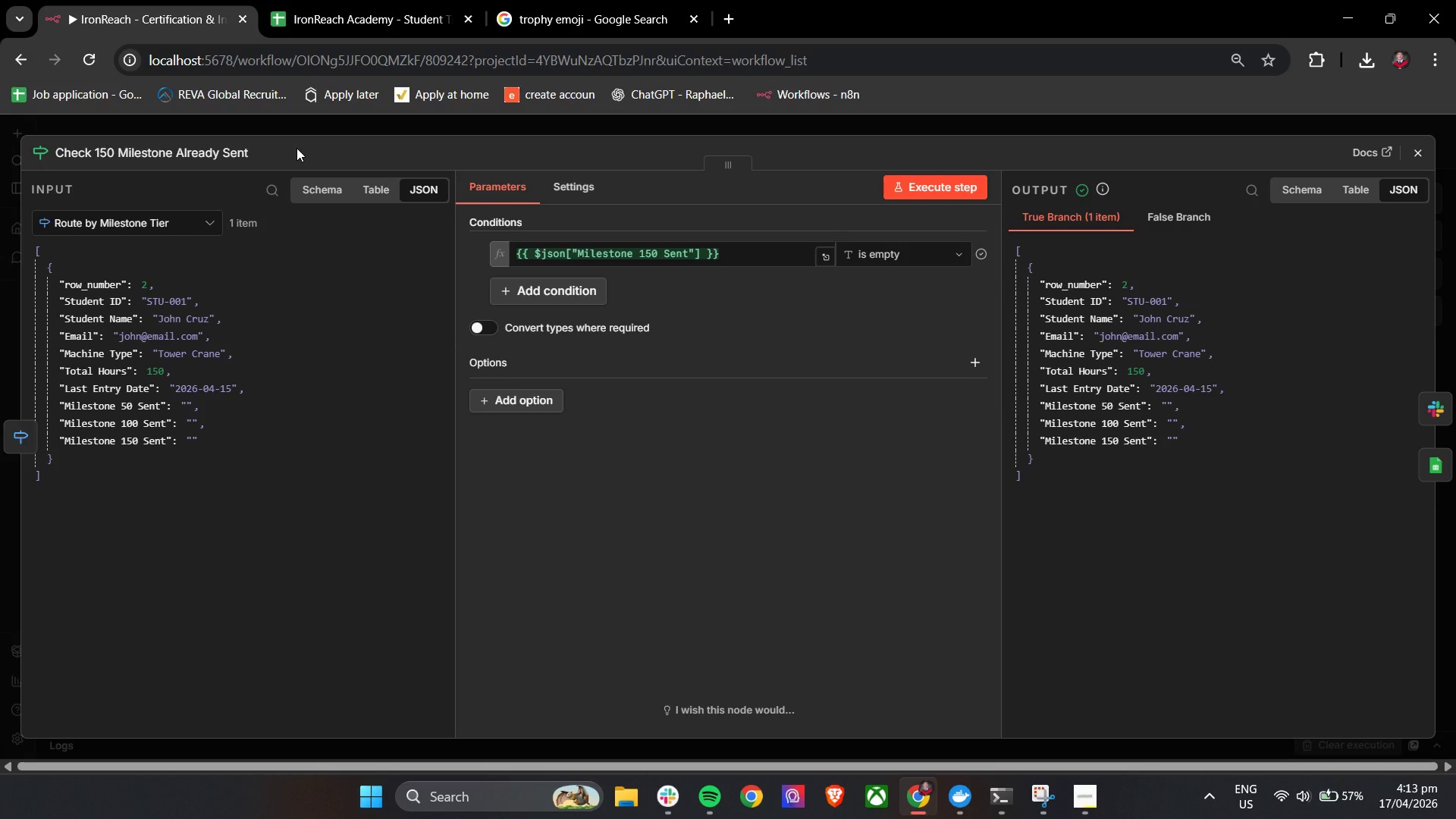 
left_click([1410, 152])
 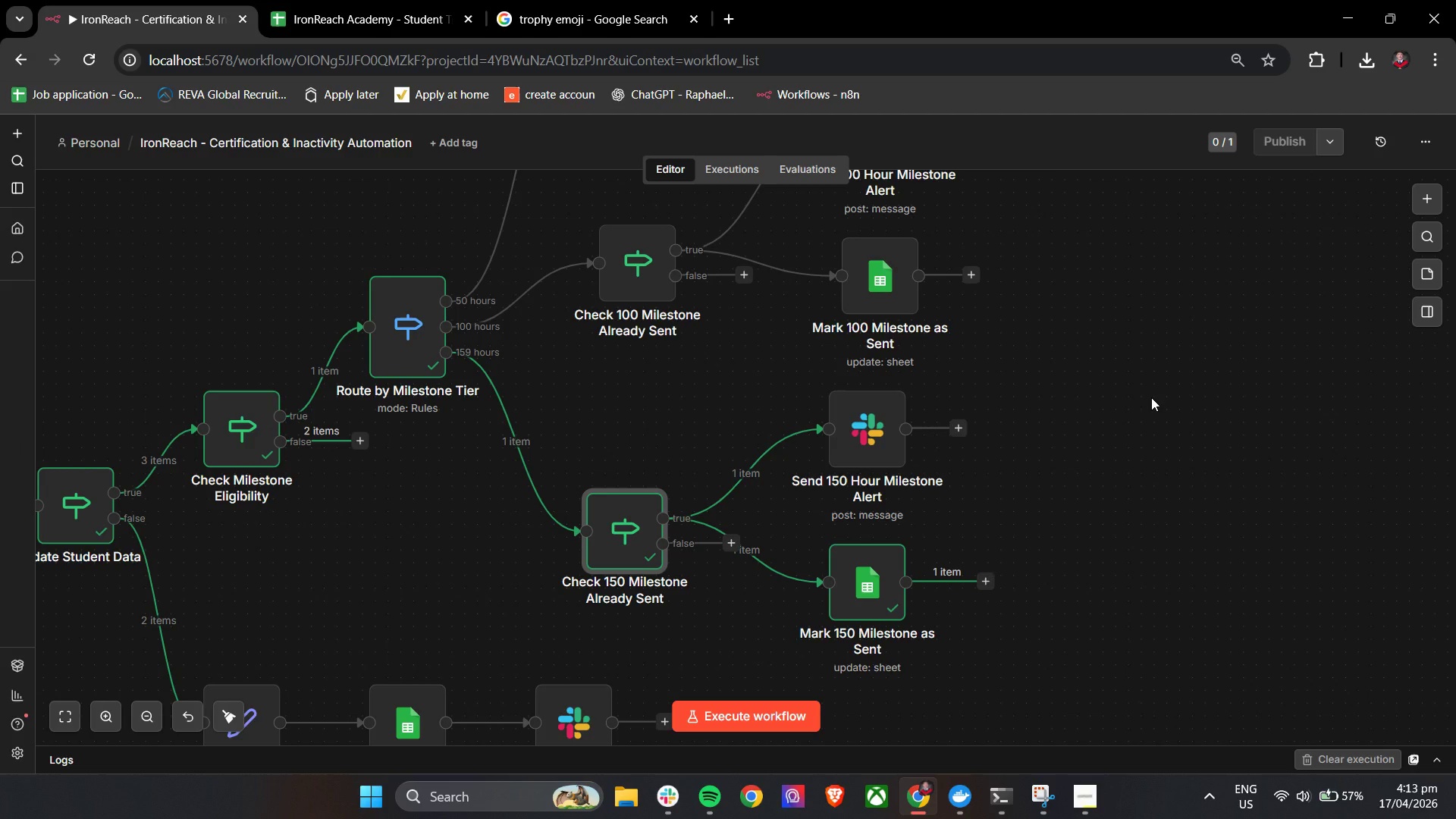 
wait(5.36)
 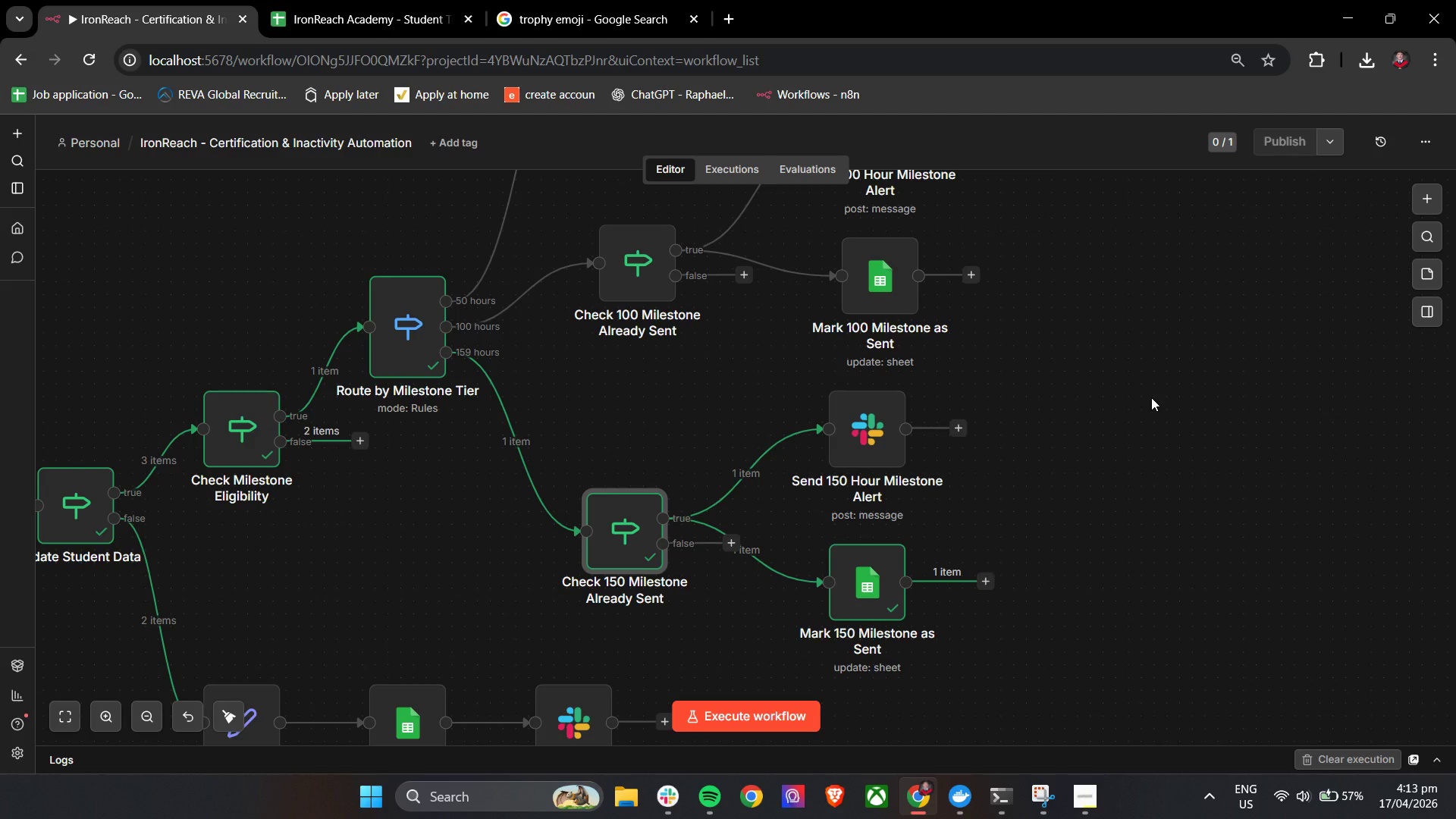 
scroll: coordinate [600, 540], scroll_direction: down, amount: 4.0
 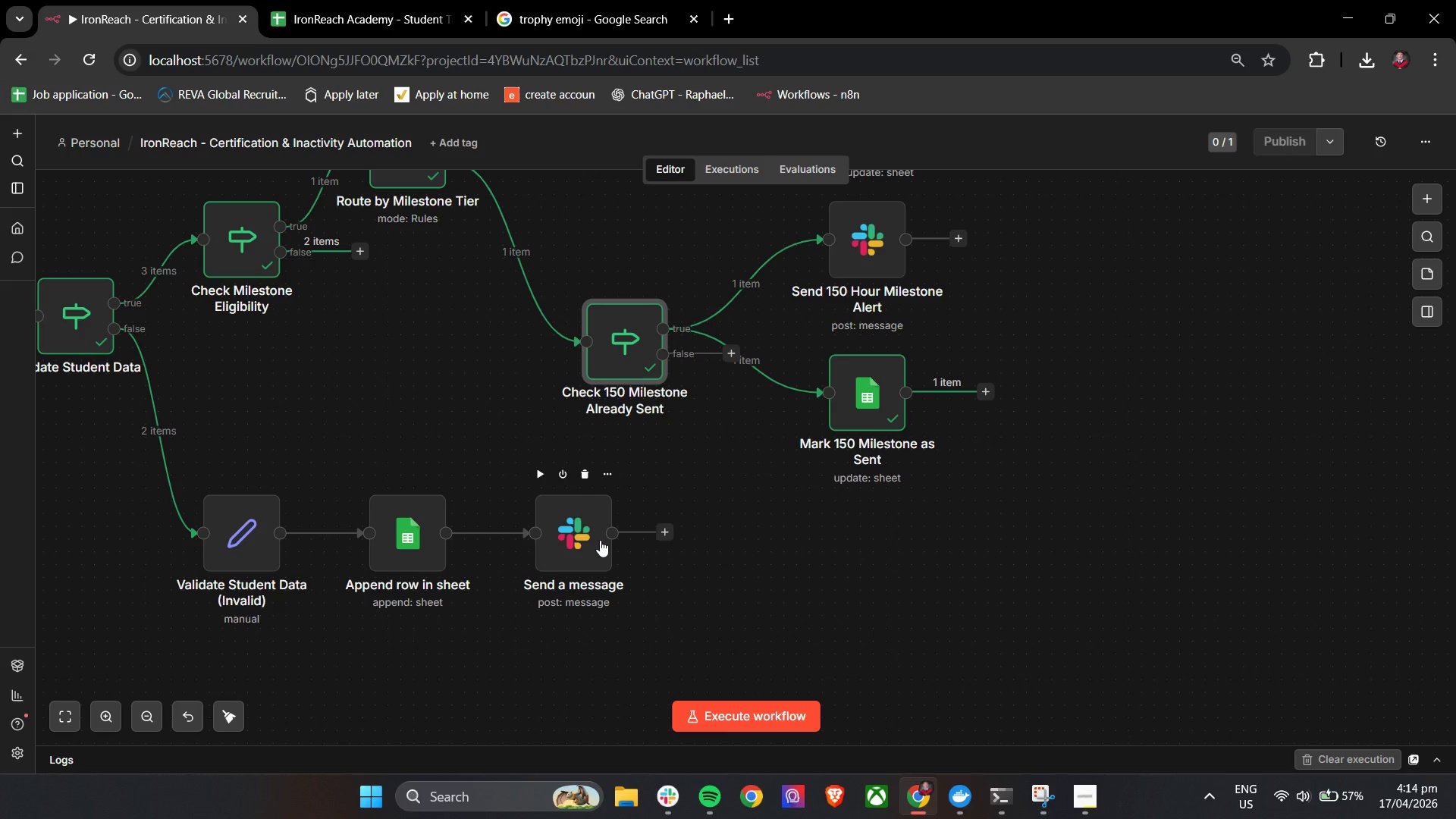 
wait(14.96)
 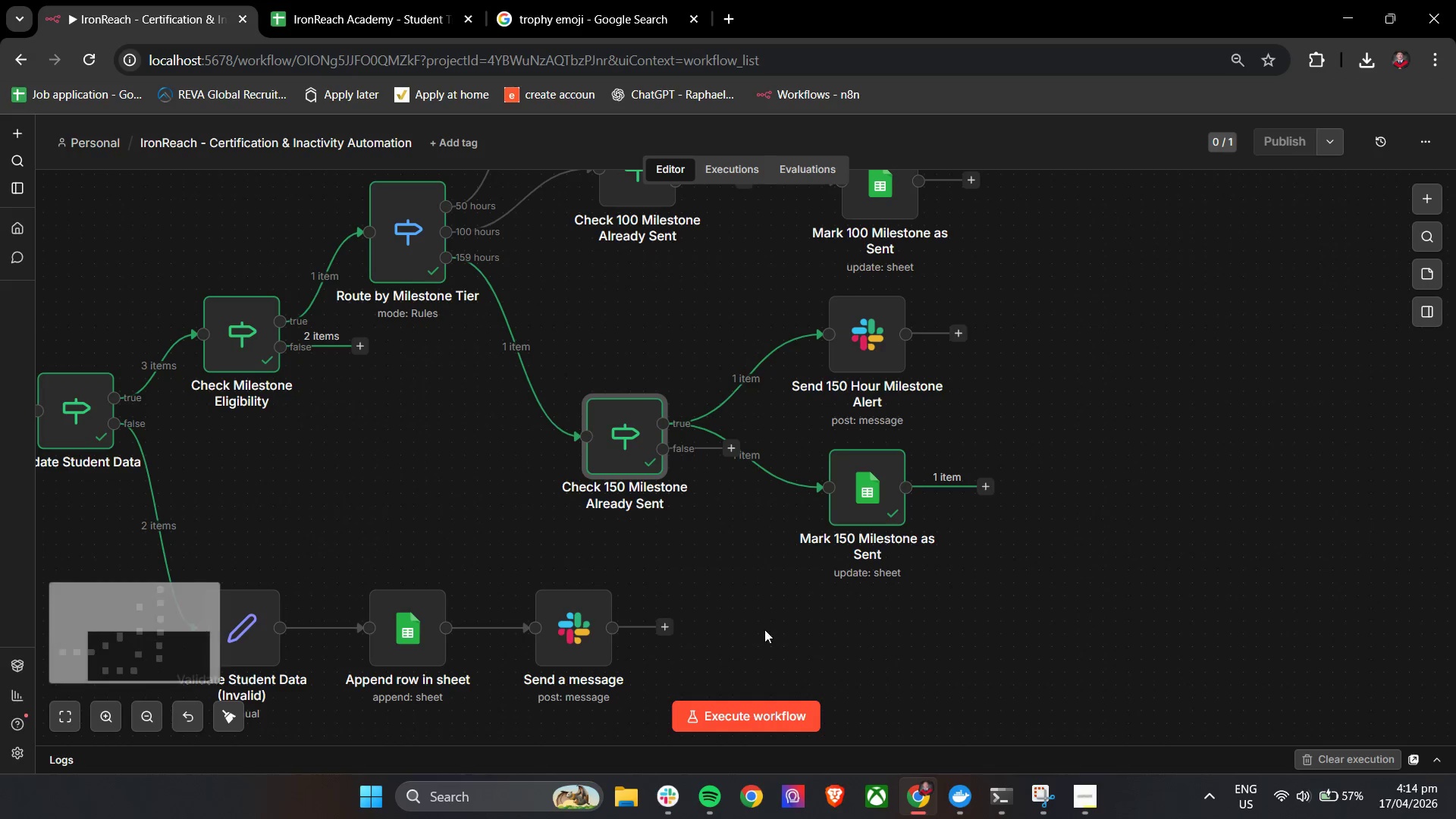 
hold_key(key=ControlLeft, duration=0.38)
 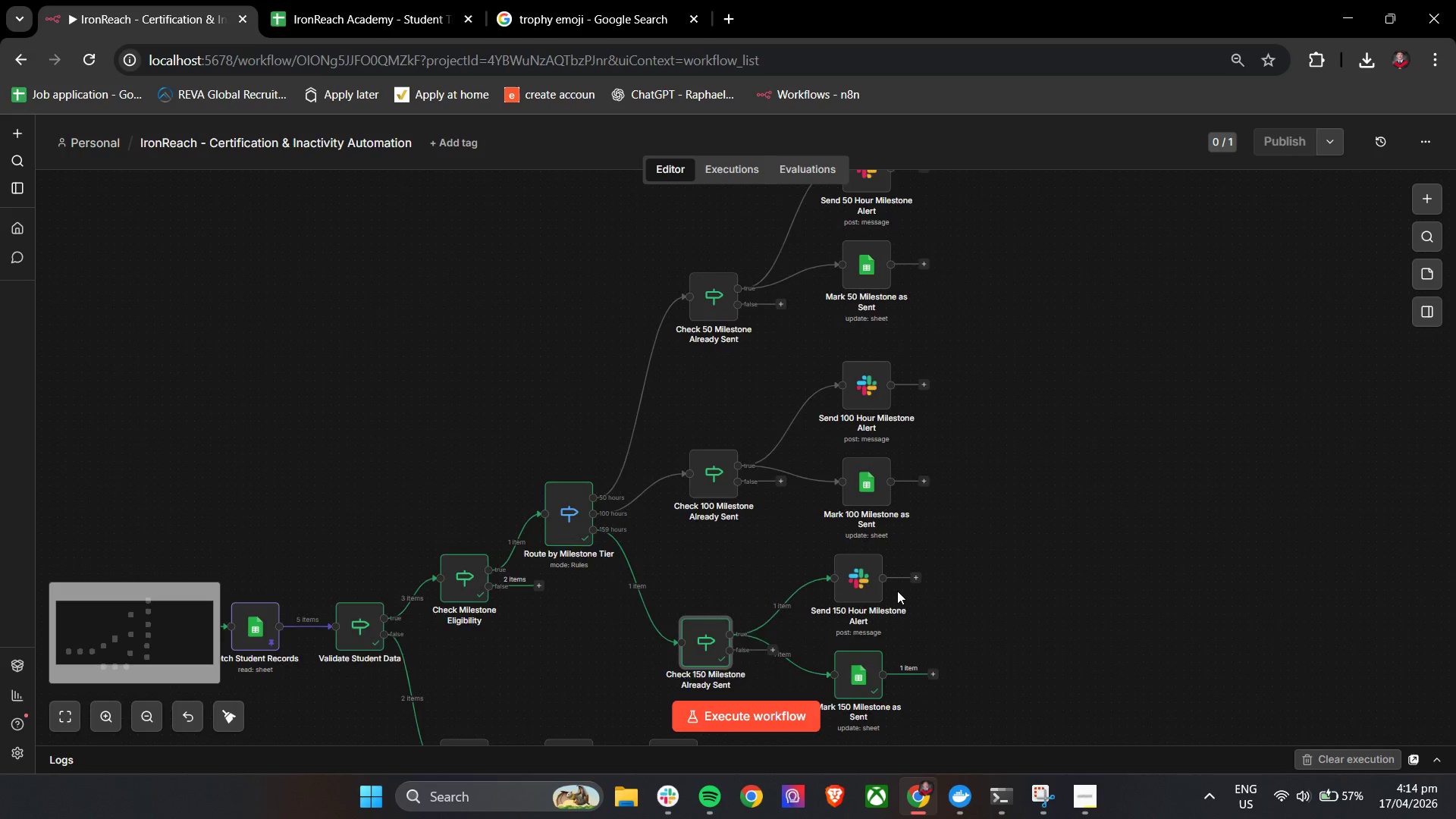 
scroll: coordinate [679, 651], scroll_direction: up, amount: 2.0
 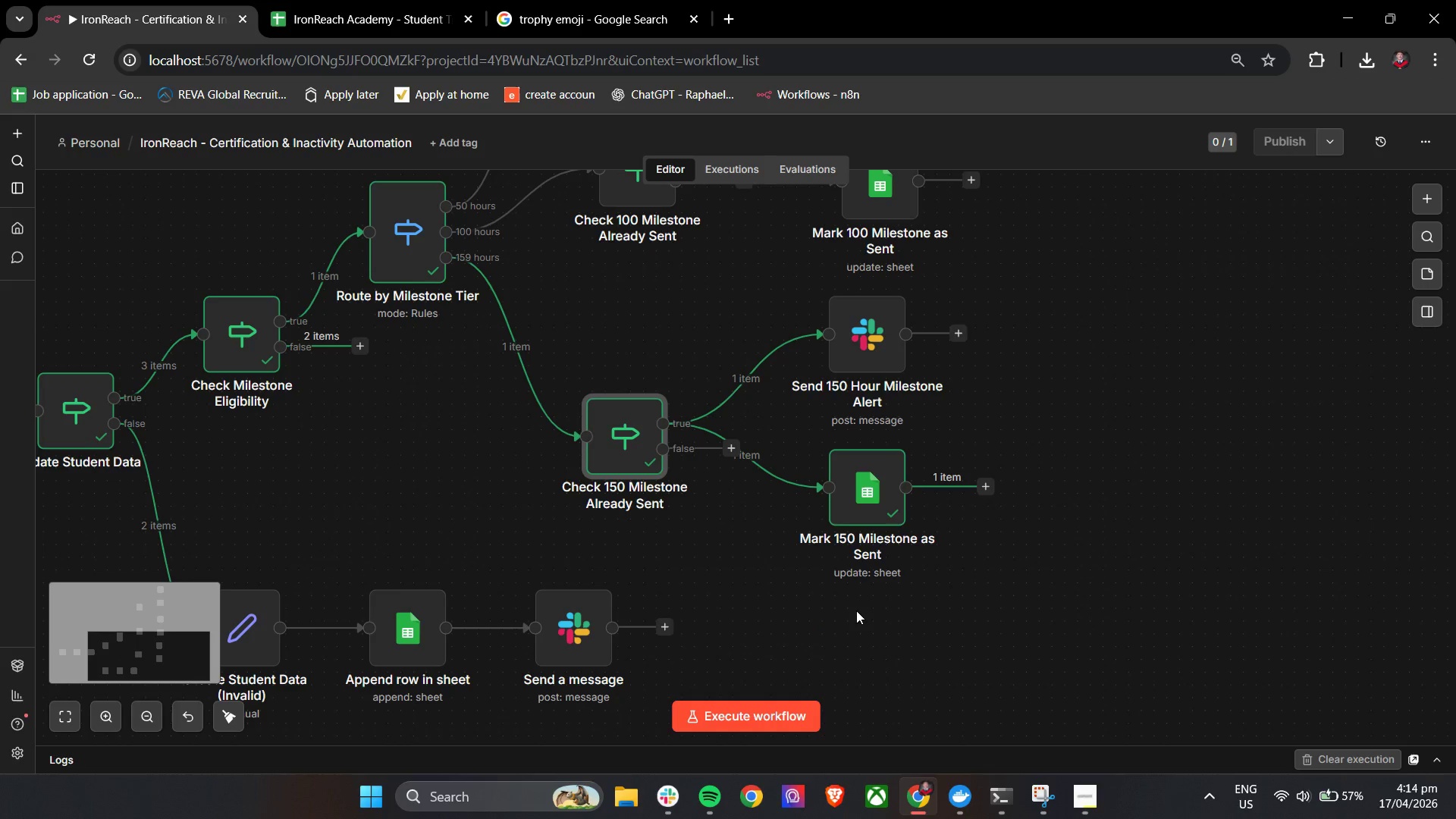 
scroll: coordinate [897, 591], scroll_direction: down, amount: 7.0
 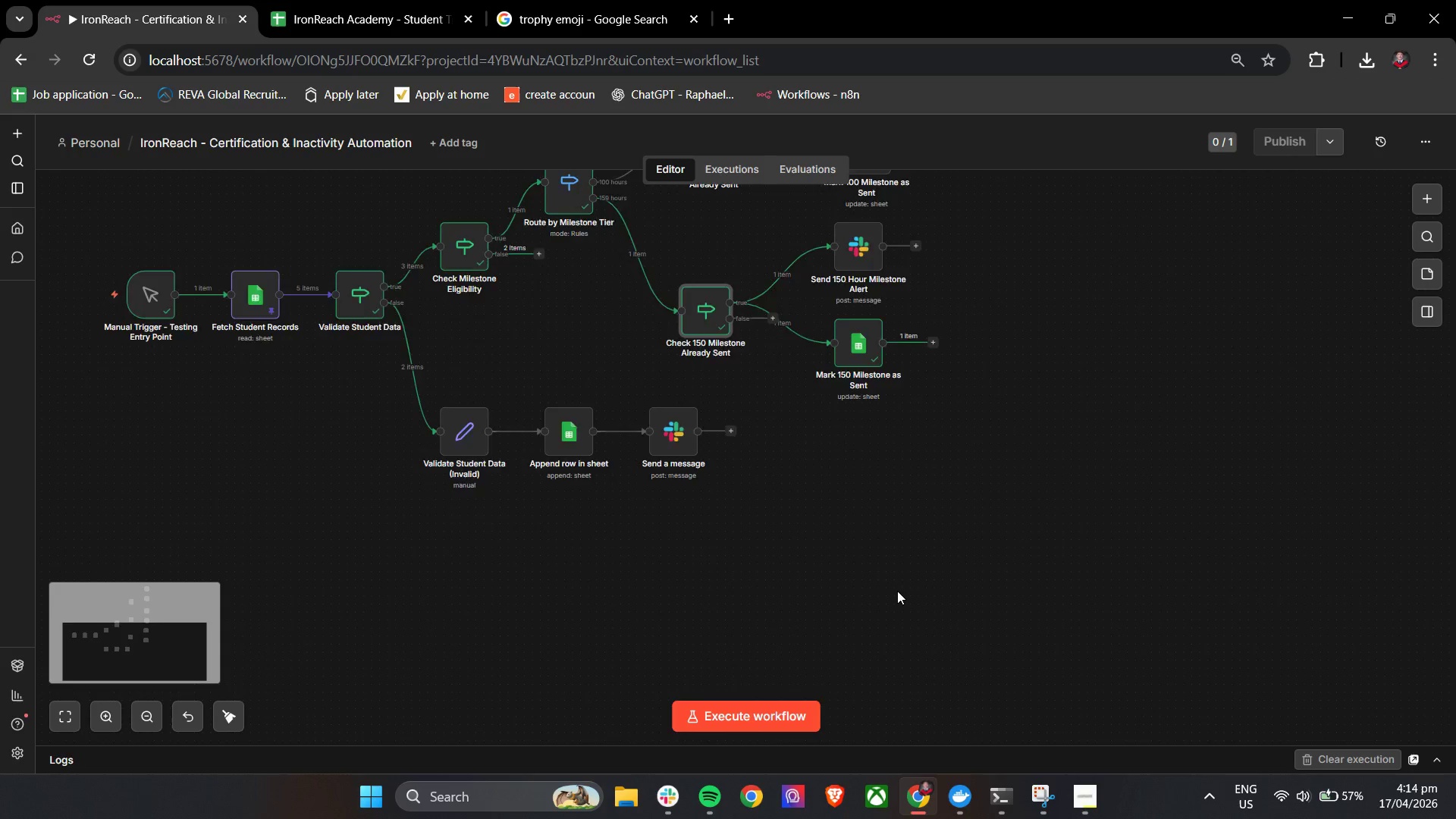 
scroll: coordinate [897, 591], scroll_direction: up, amount: 2.0
 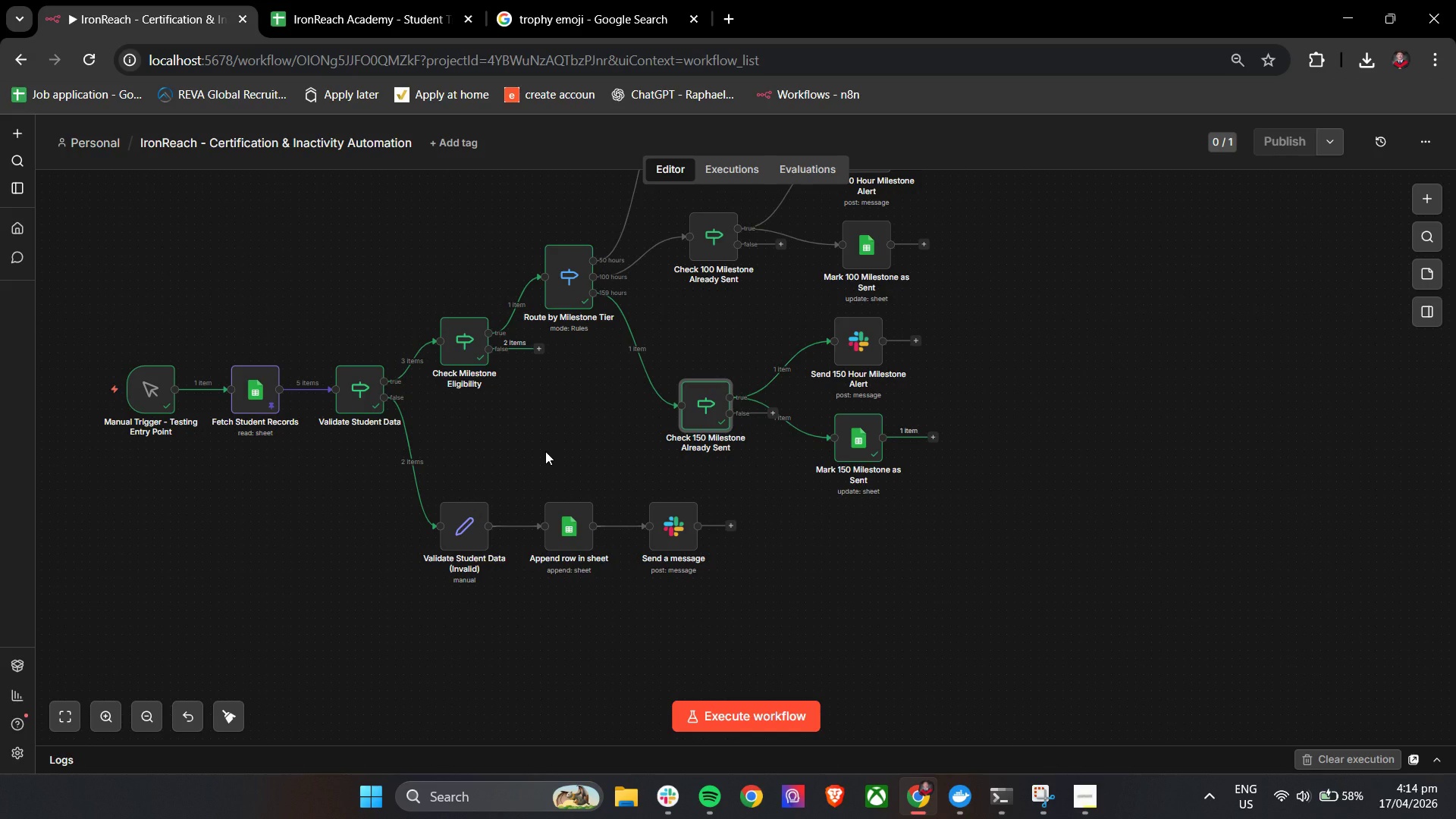 
wait(11.45)
 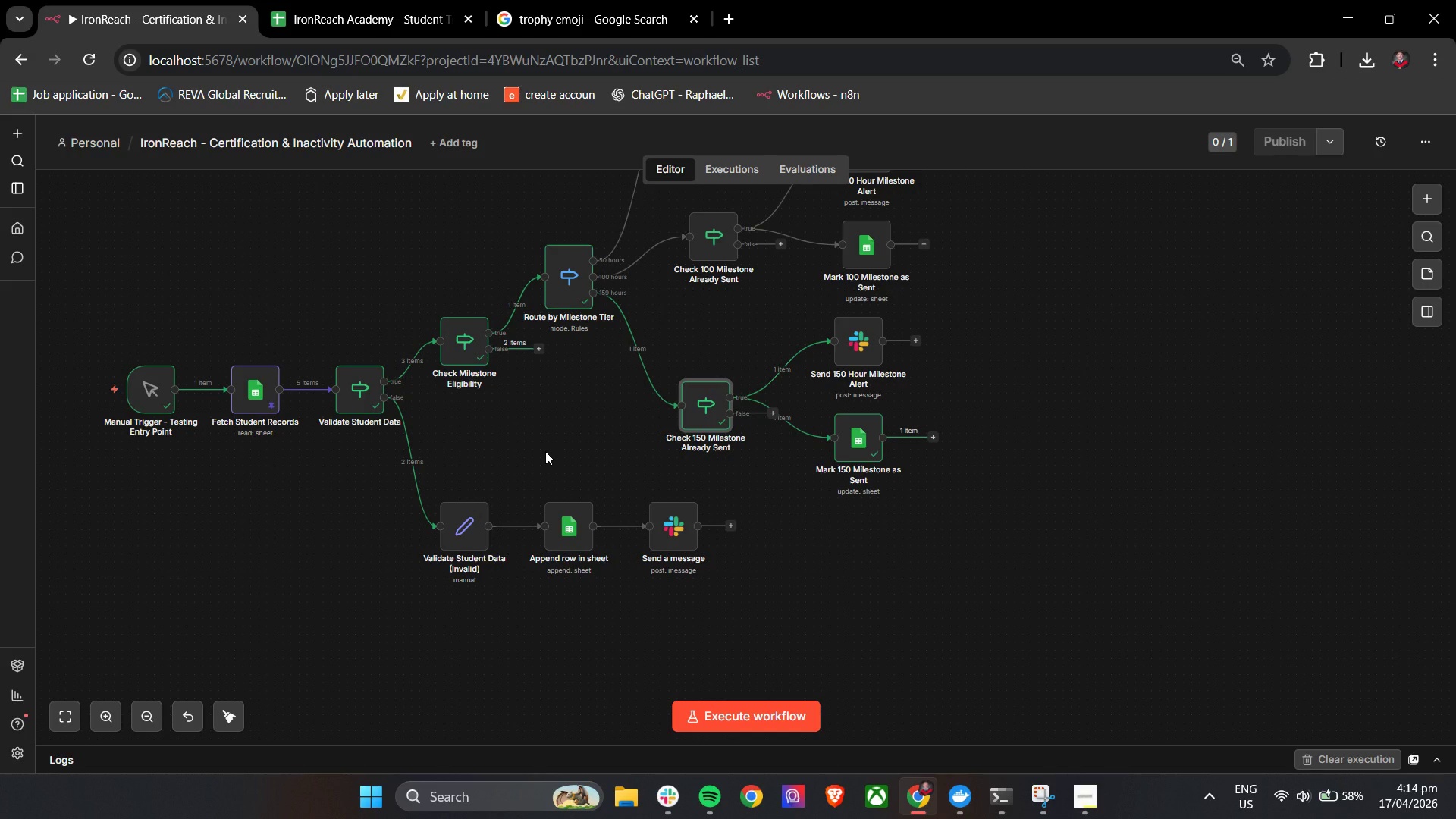 
hold_key(key=ControlLeft, duration=1.03)
left_click_drag(start_coordinate=[435, 619], to_coordinate=[686, 626])
 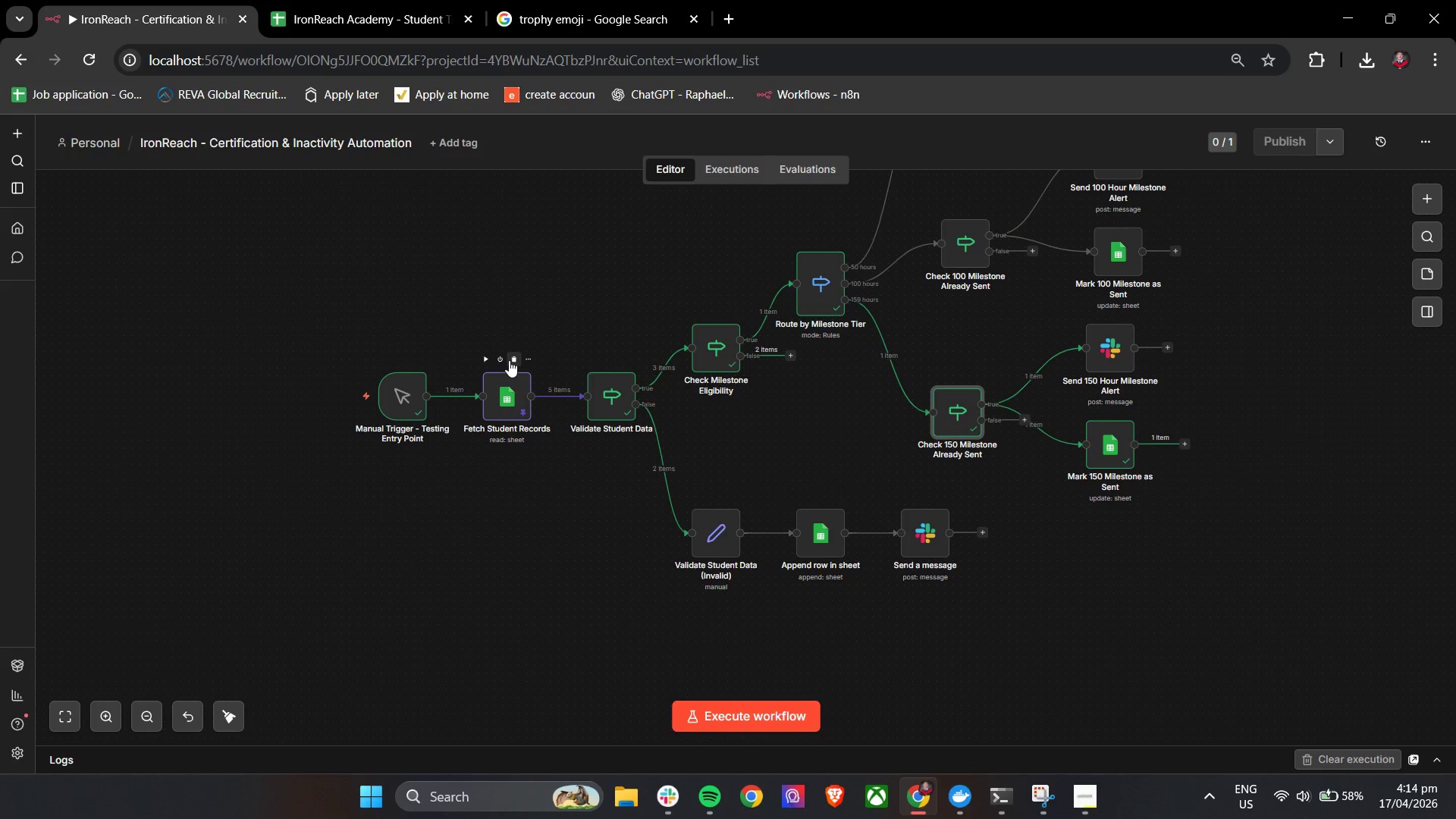 
hold_key(key=ControlLeft, duration=0.77)
scroll: coordinate [501, 390], scroll_direction: up, amount: 8.0
 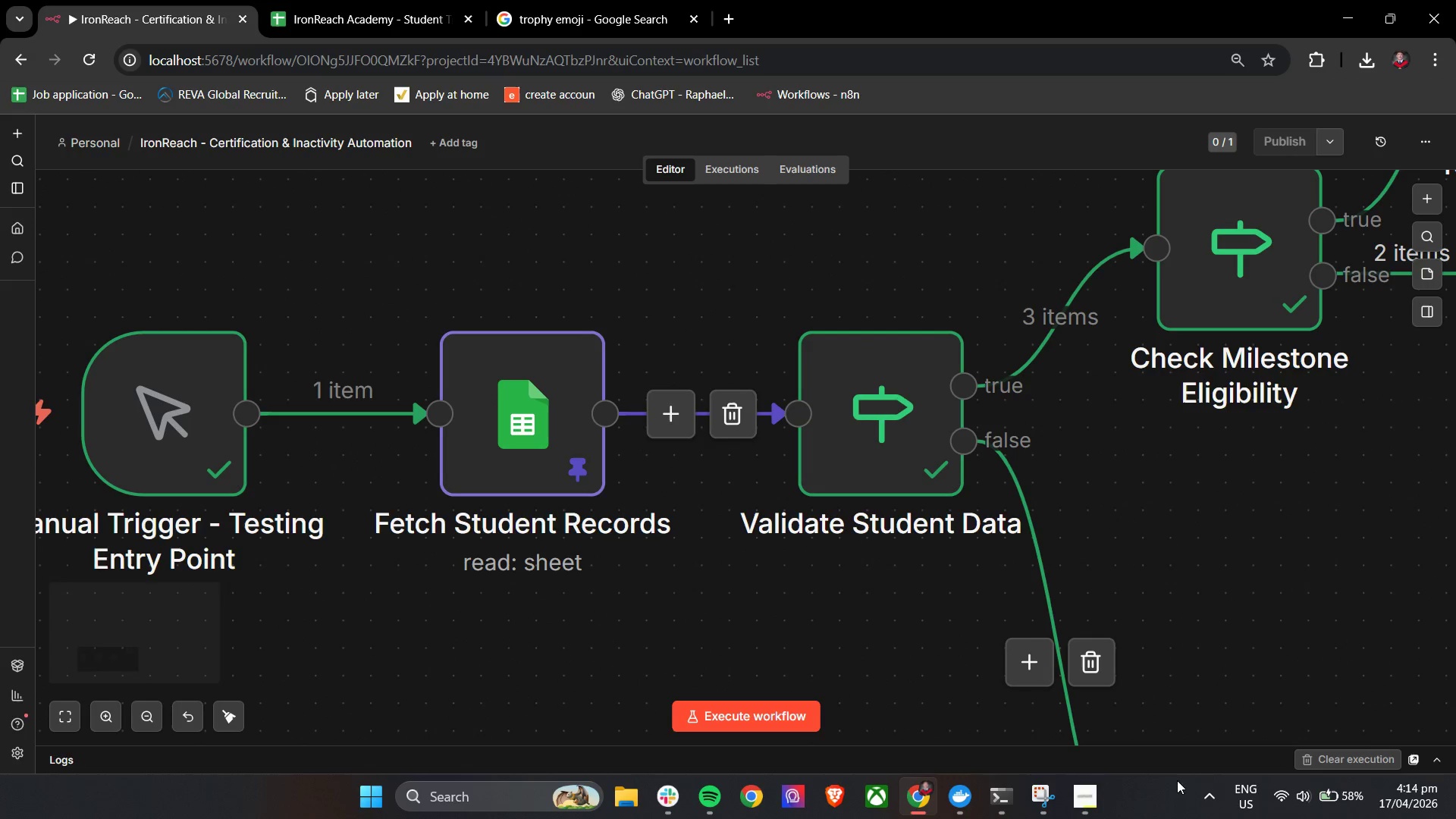 
left_click([1367, 761])
 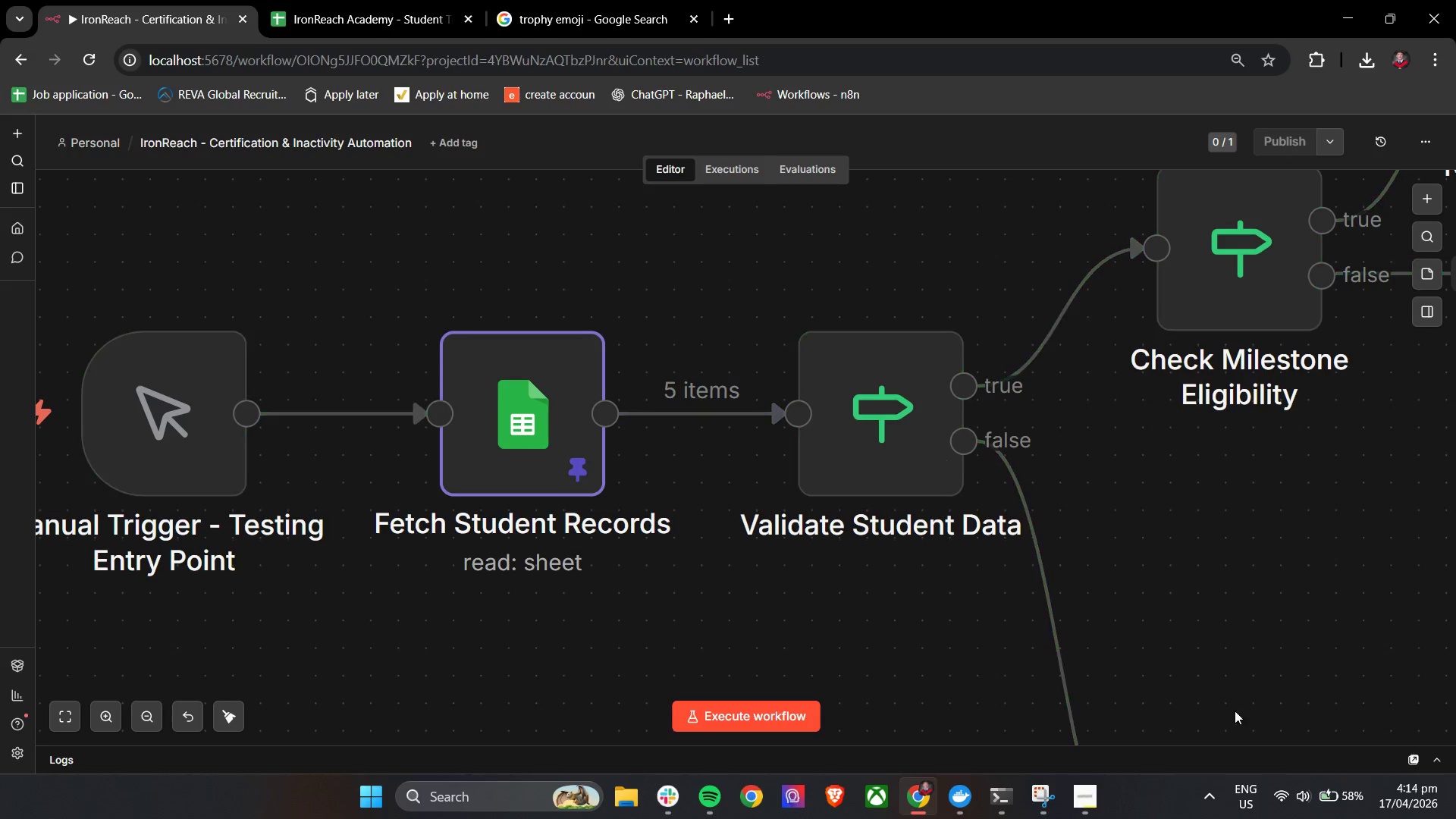 
hold_key(key=ControlLeft, duration=3.73)
left_click_drag(start_coordinate=[1138, 576], to_coordinate=[767, 535])
 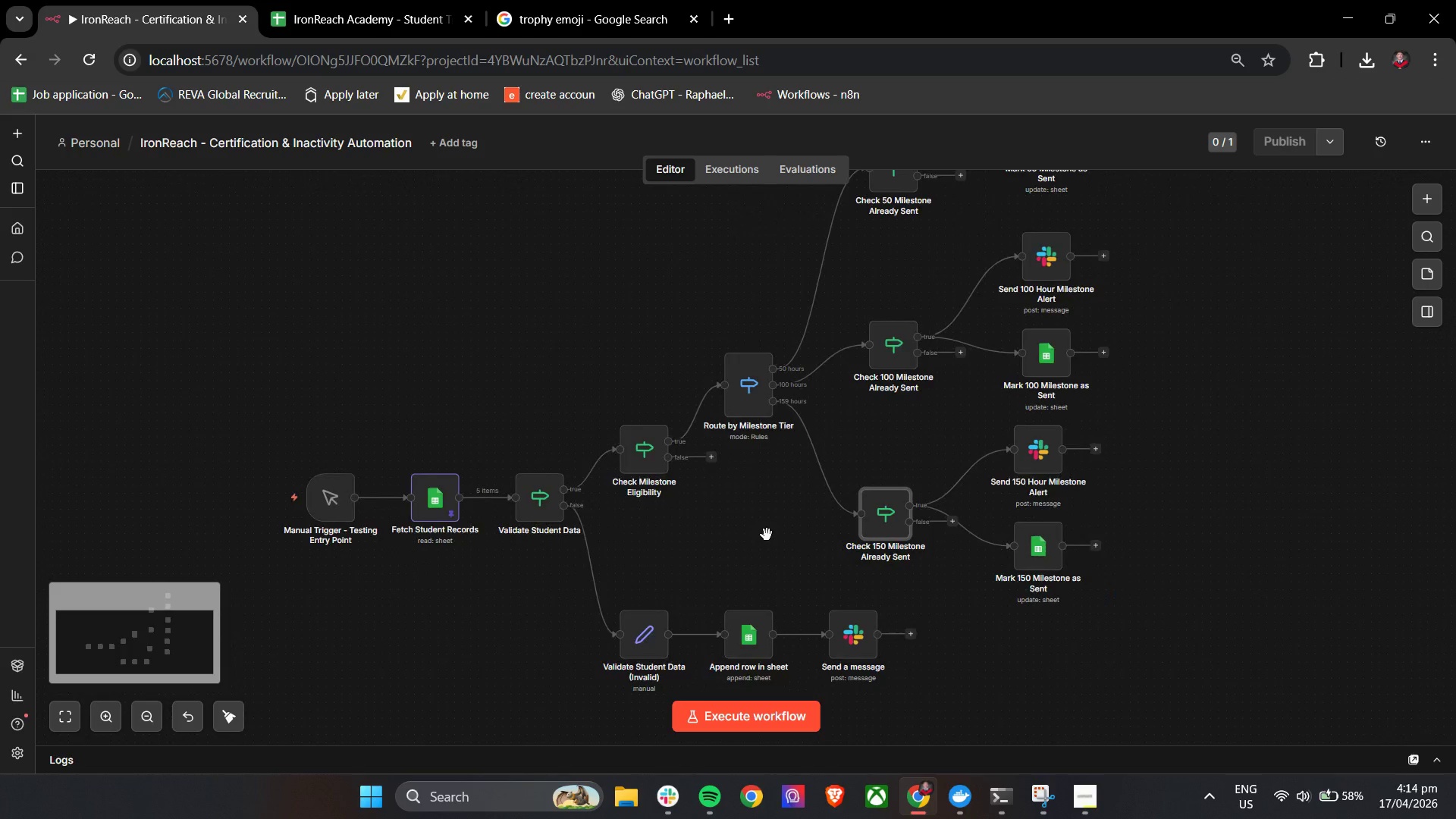 
scroll: coordinate [767, 535], scroll_direction: down, amount: 11.0
 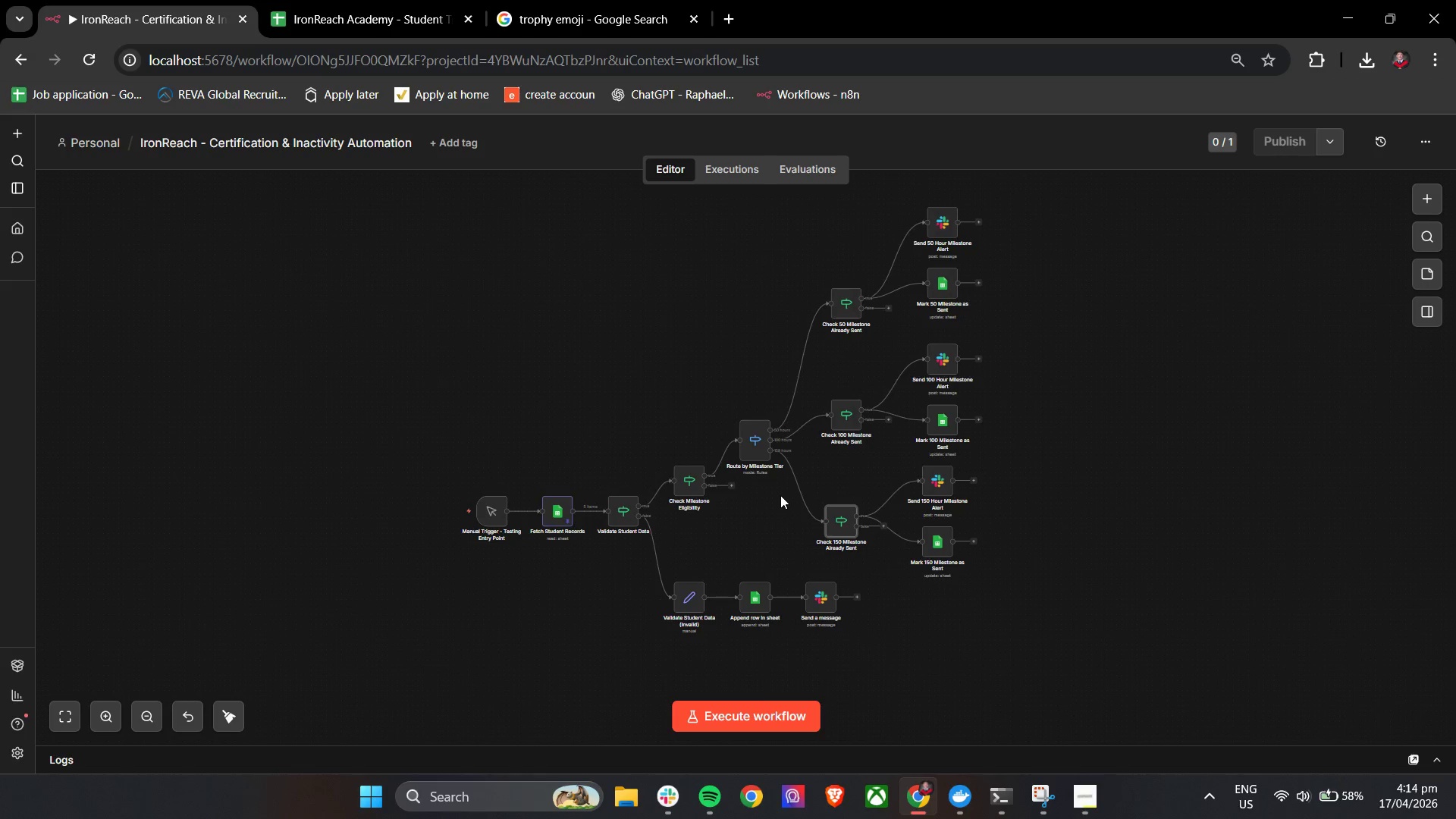 
hold_key(key=ControlLeft, duration=1.36)
 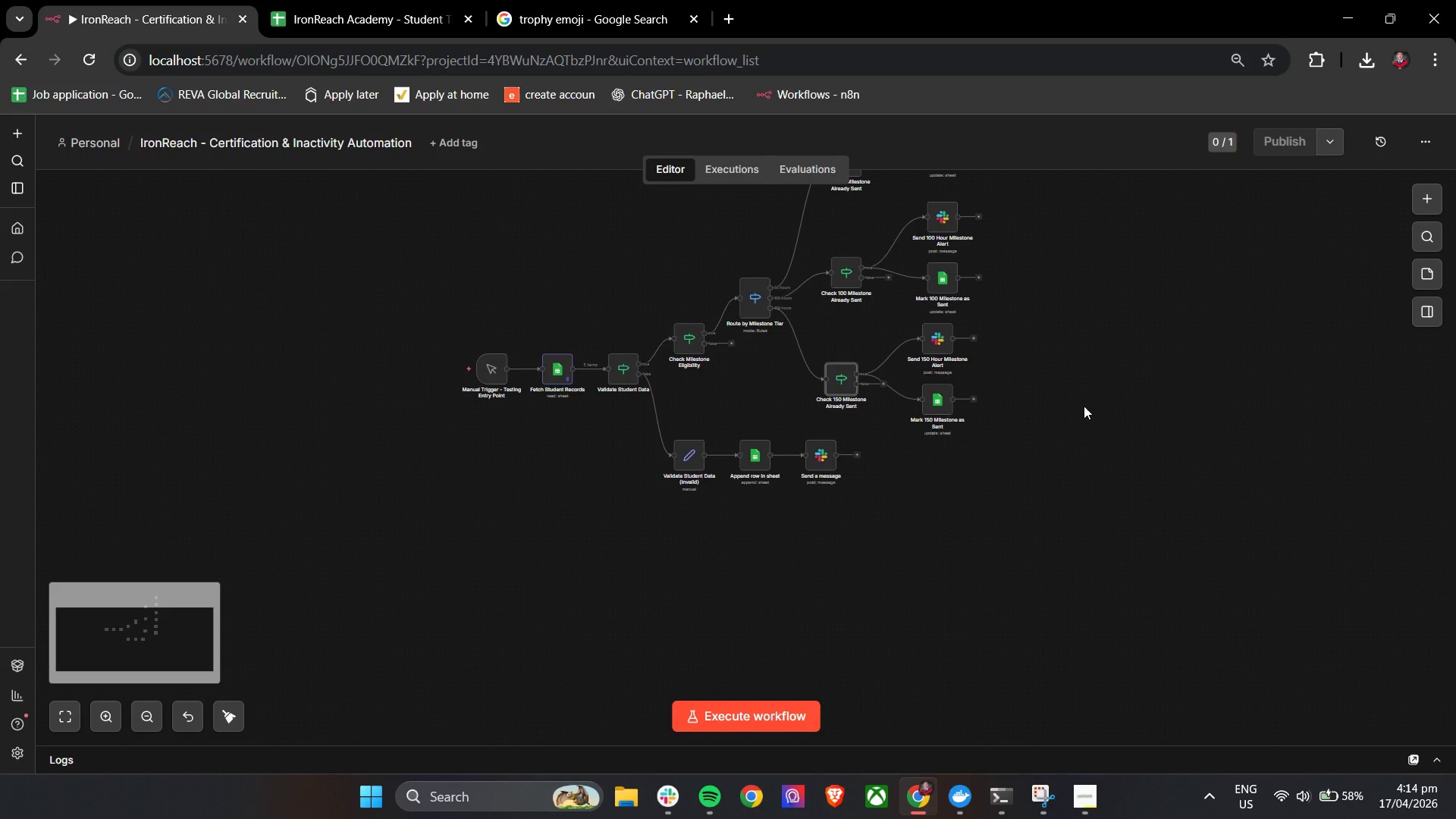 